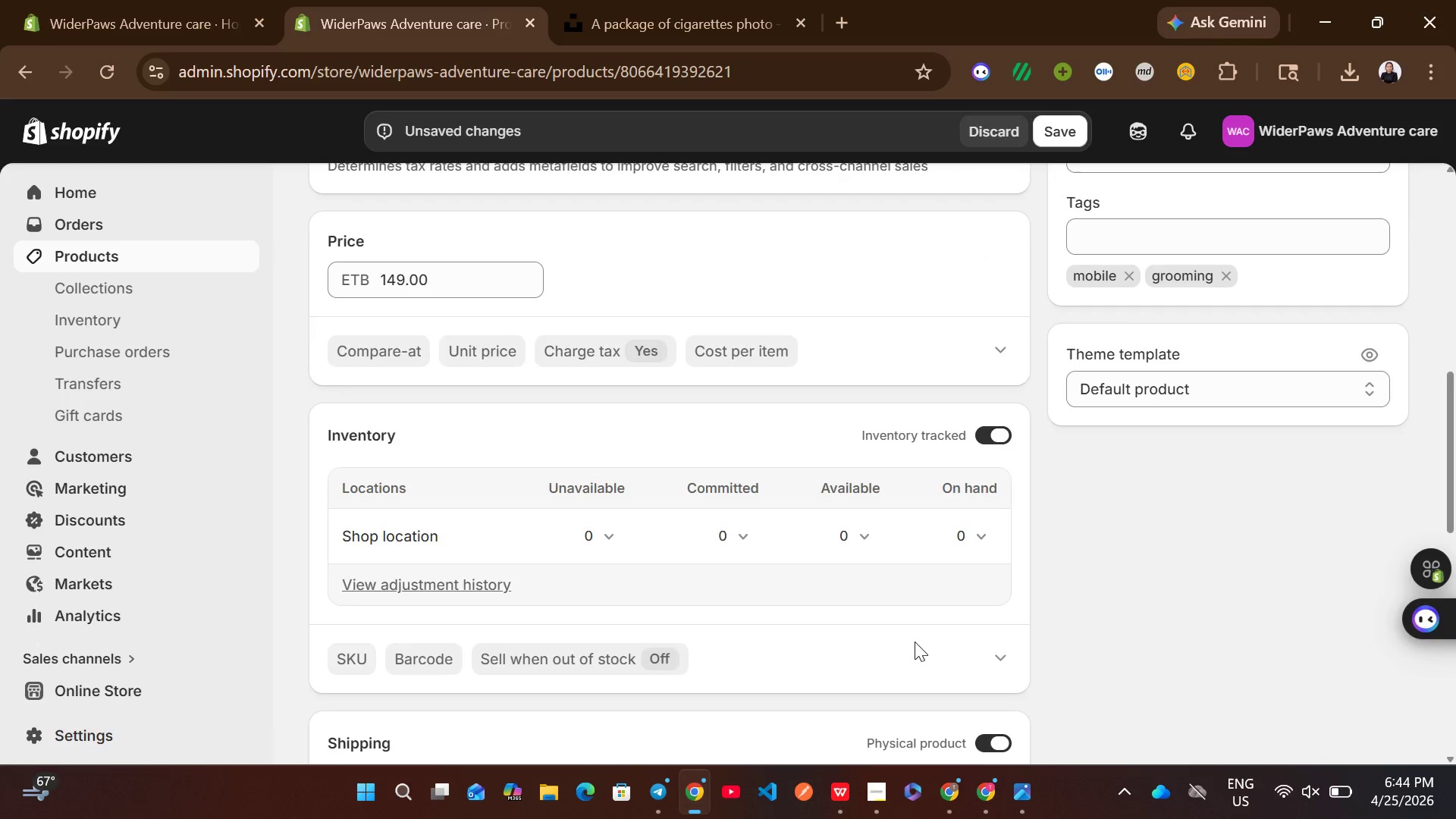 
wait(6.8)
 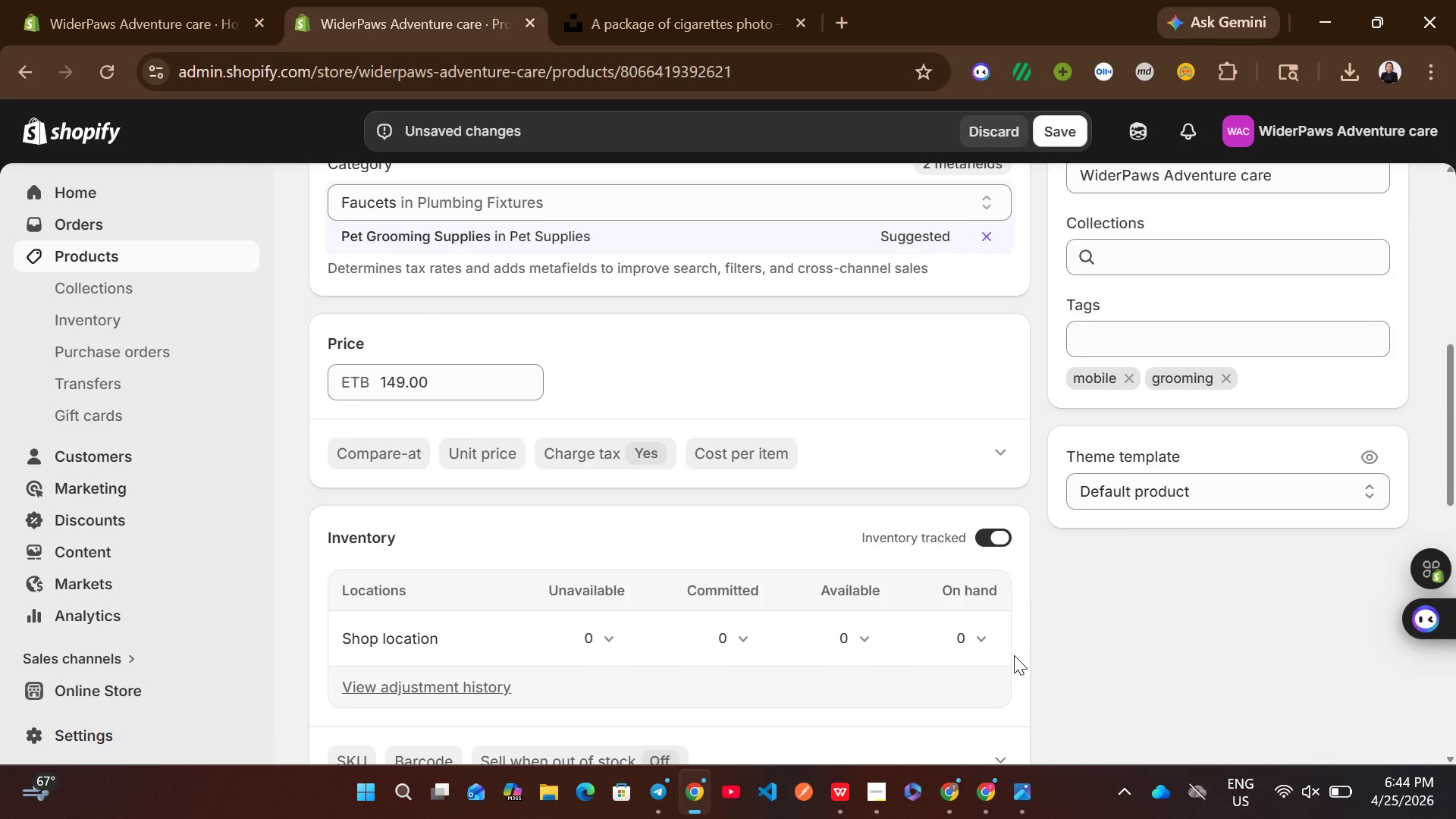 
left_click([859, 453])
 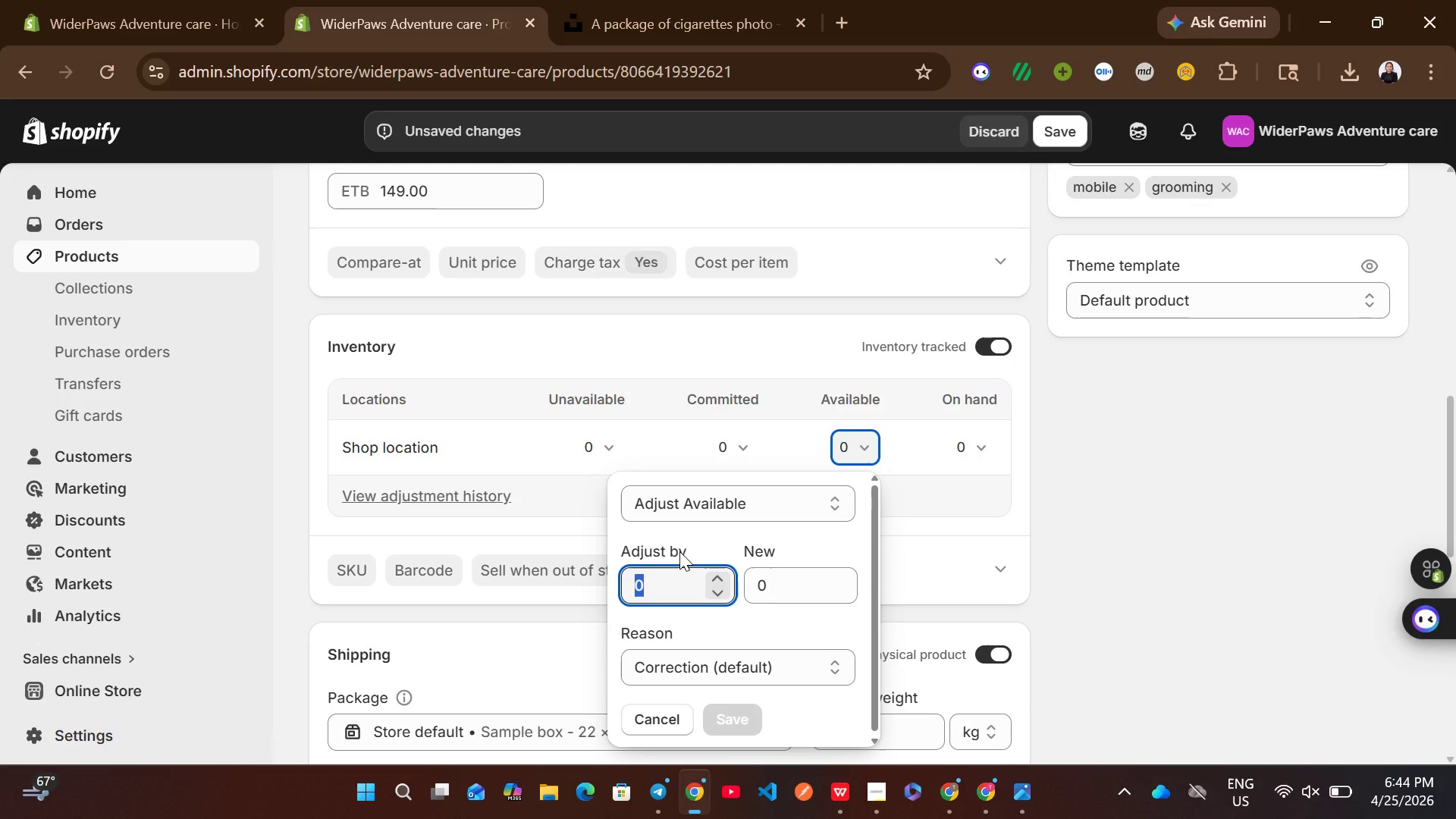 
type(20)
 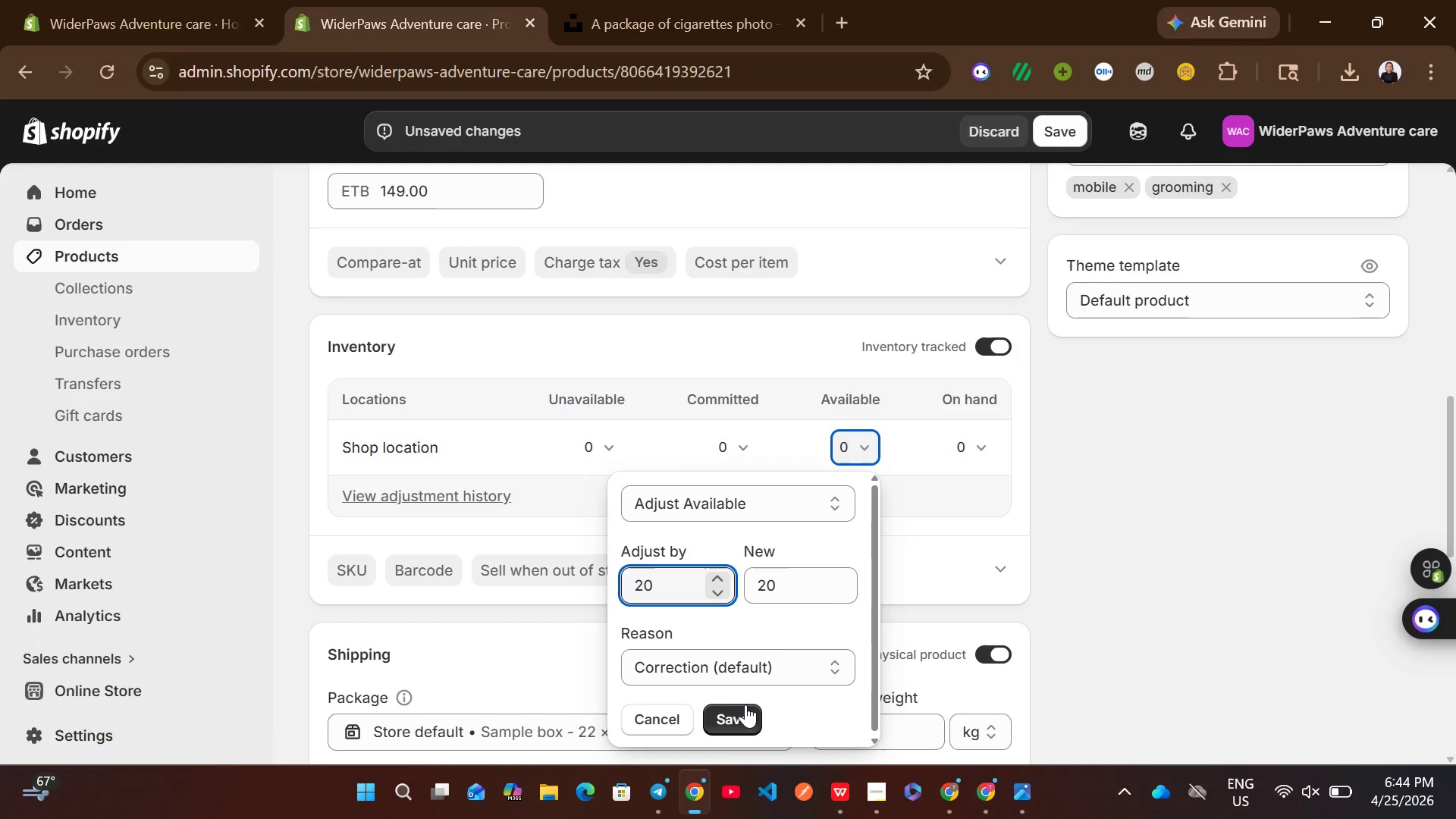 
left_click([739, 705])
 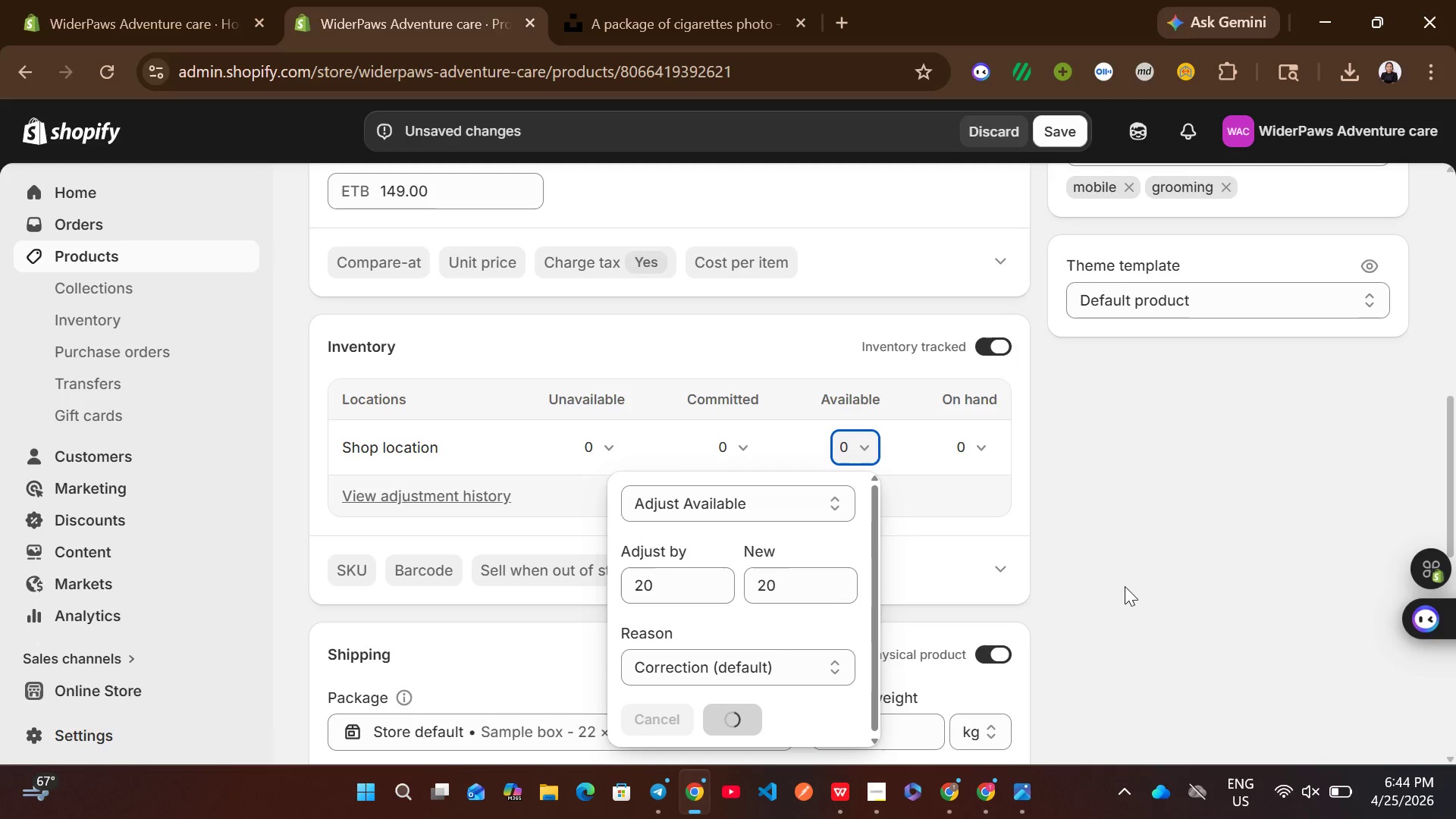 
left_click([1125, 586])
 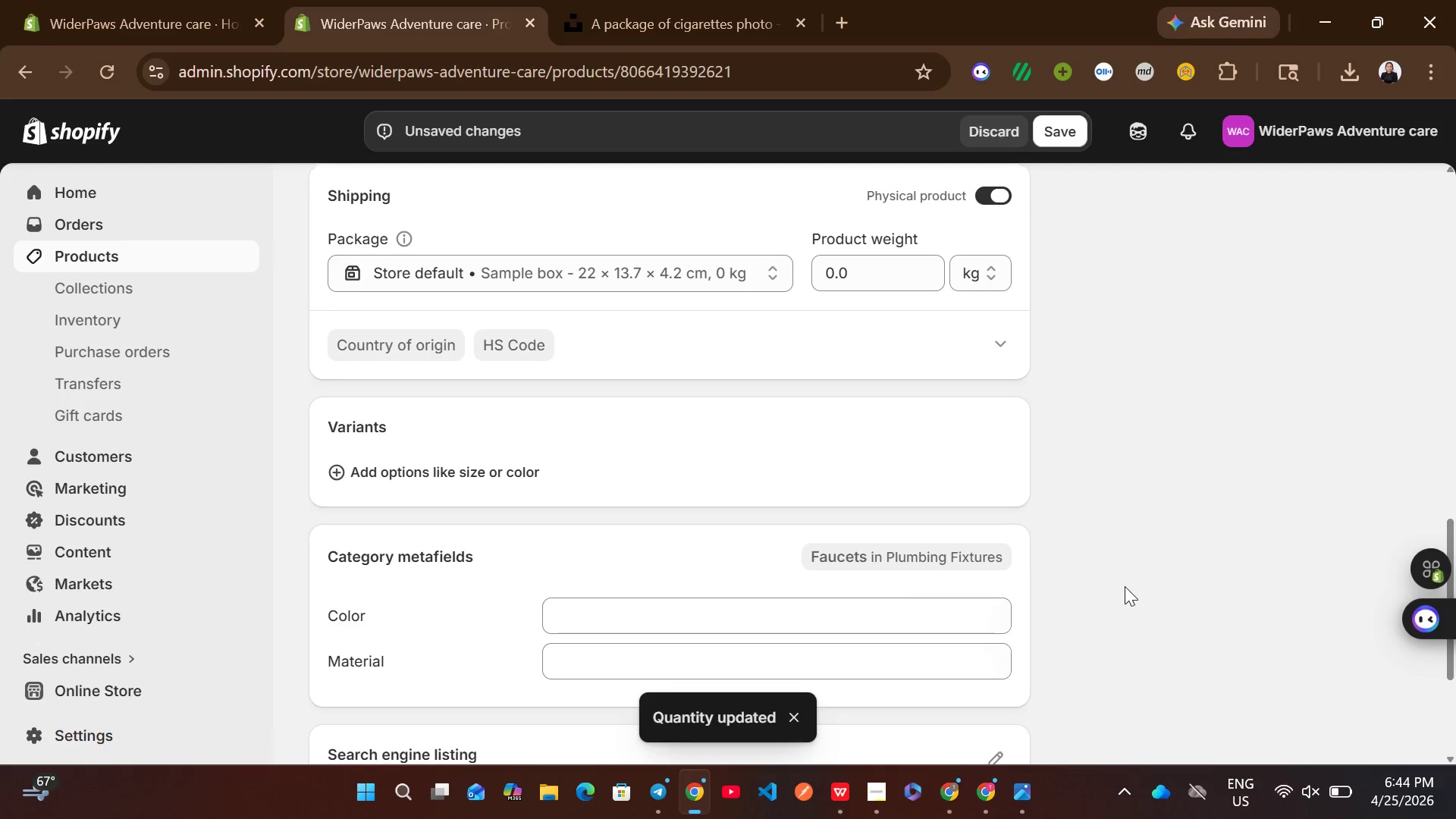 
left_click([463, 467])
 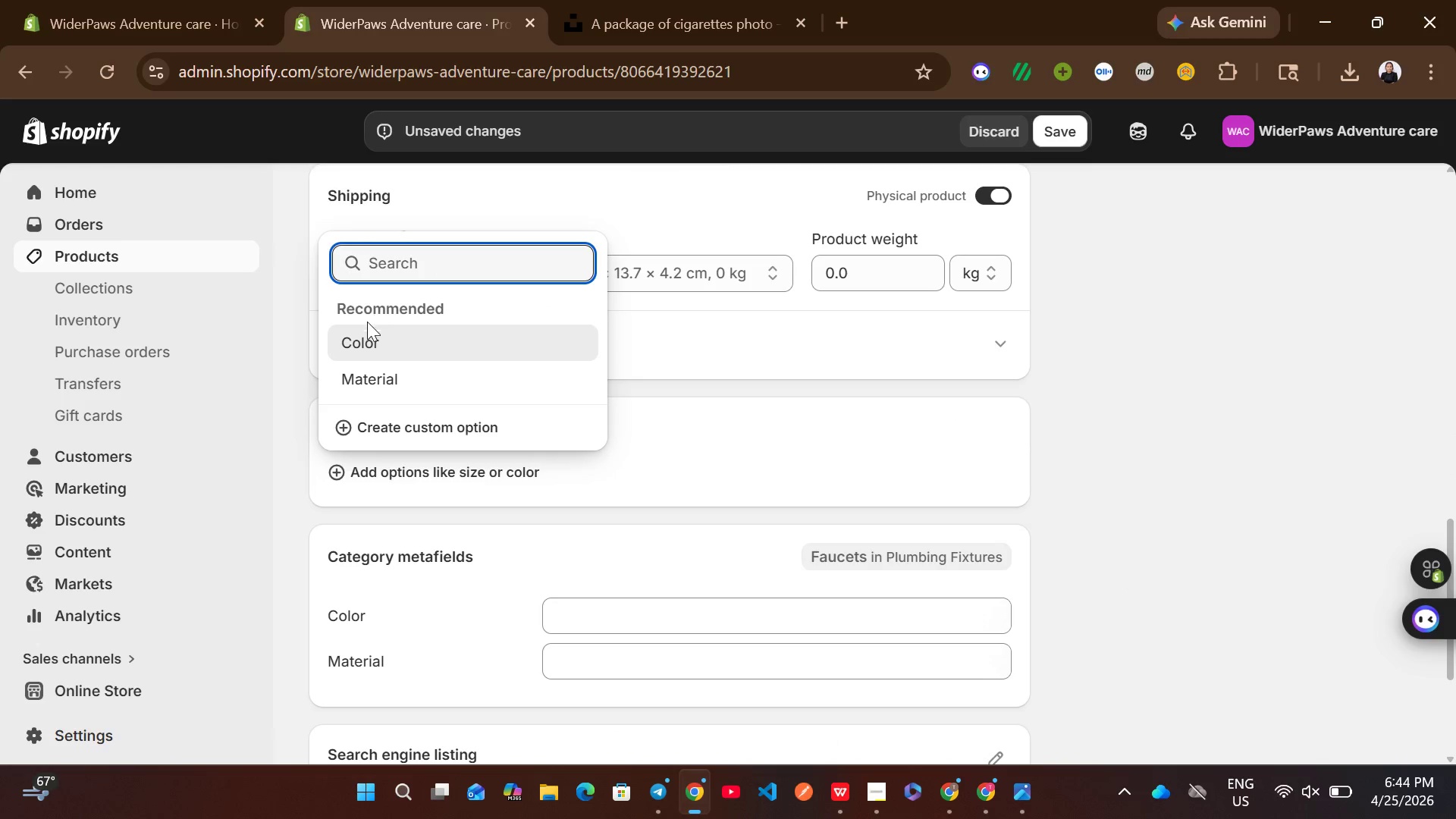 
left_click([410, 422])
 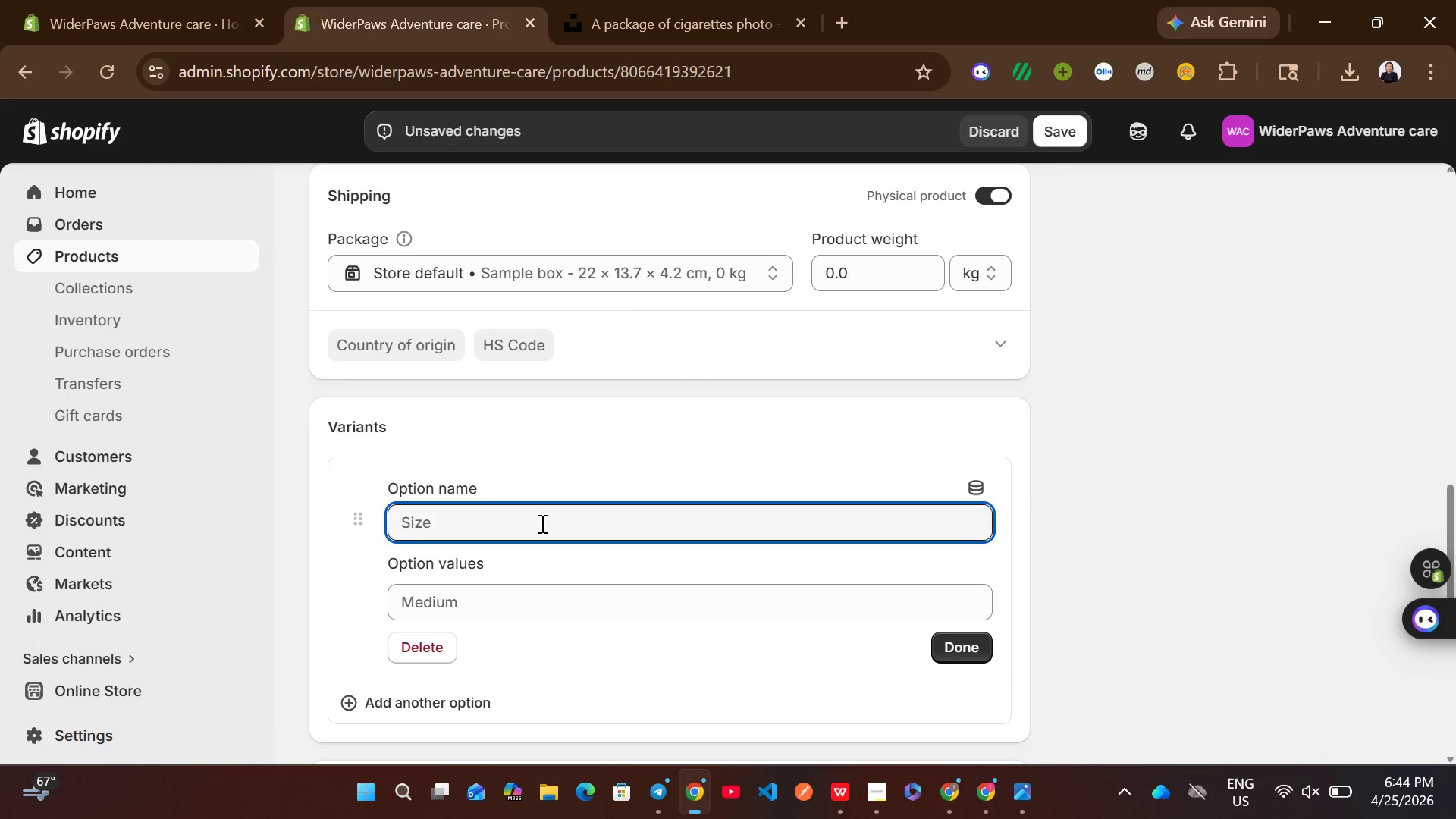 
type(Size)
 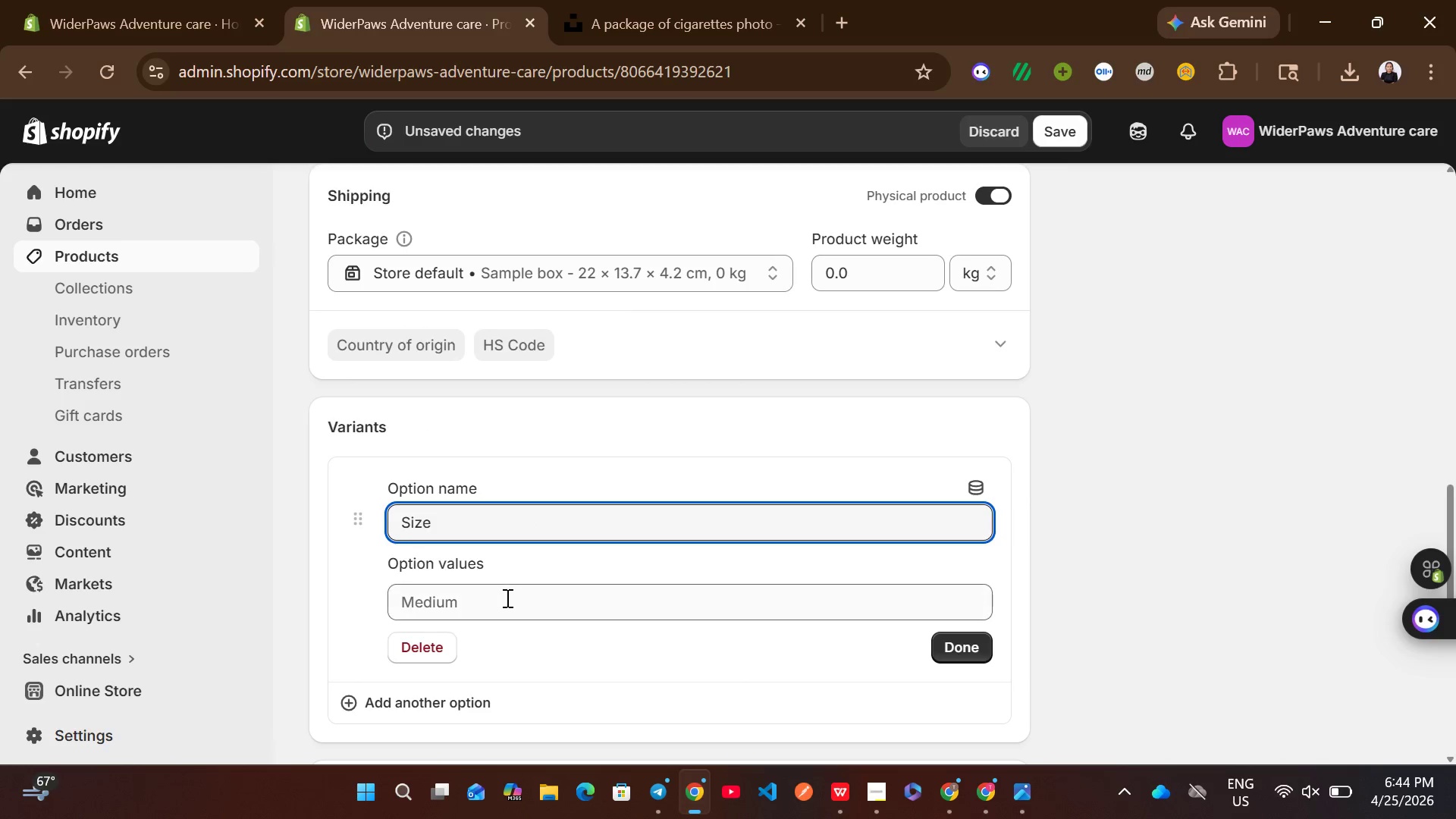 
left_click([506, 598])
 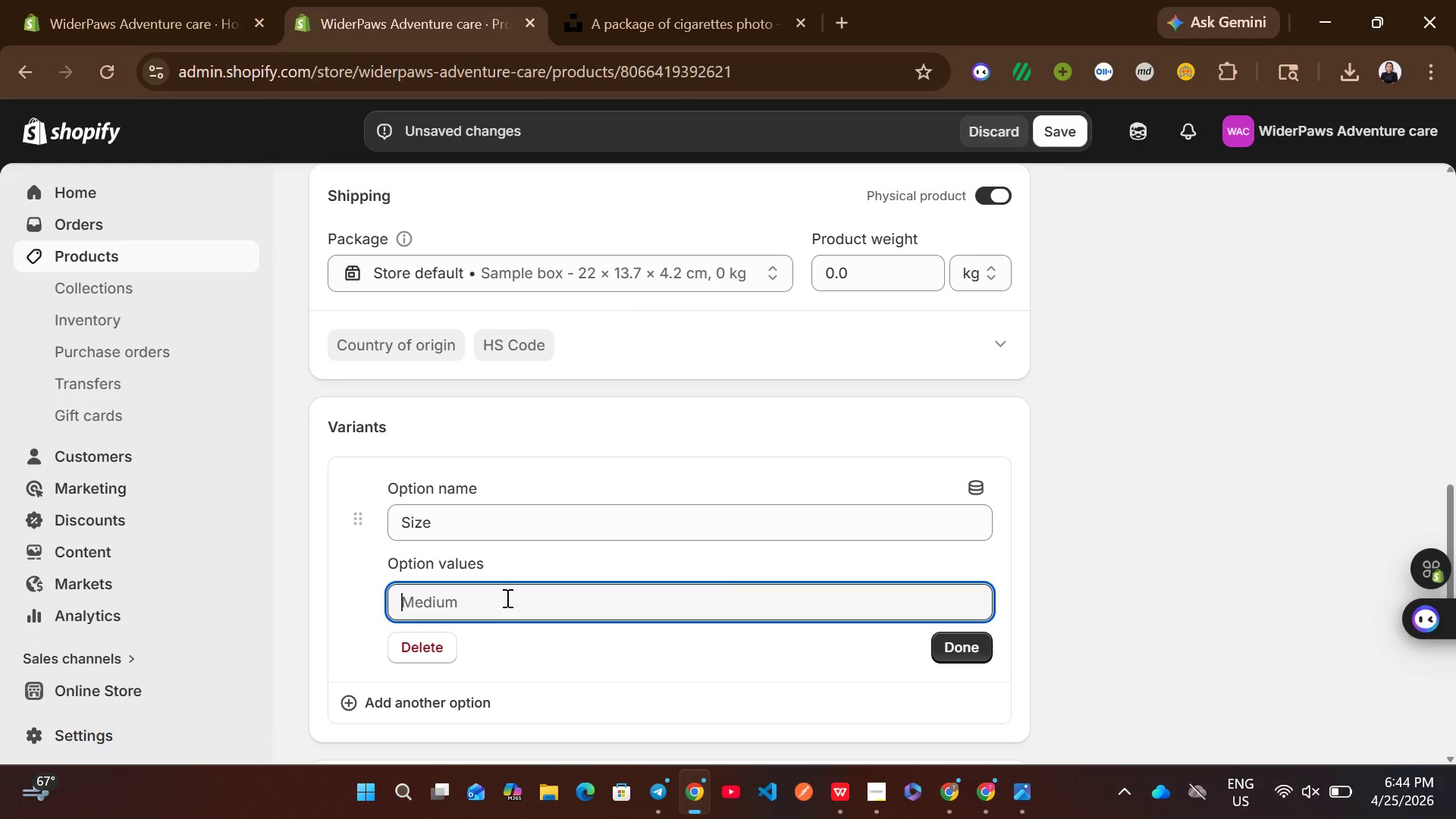 
type(One Size)
 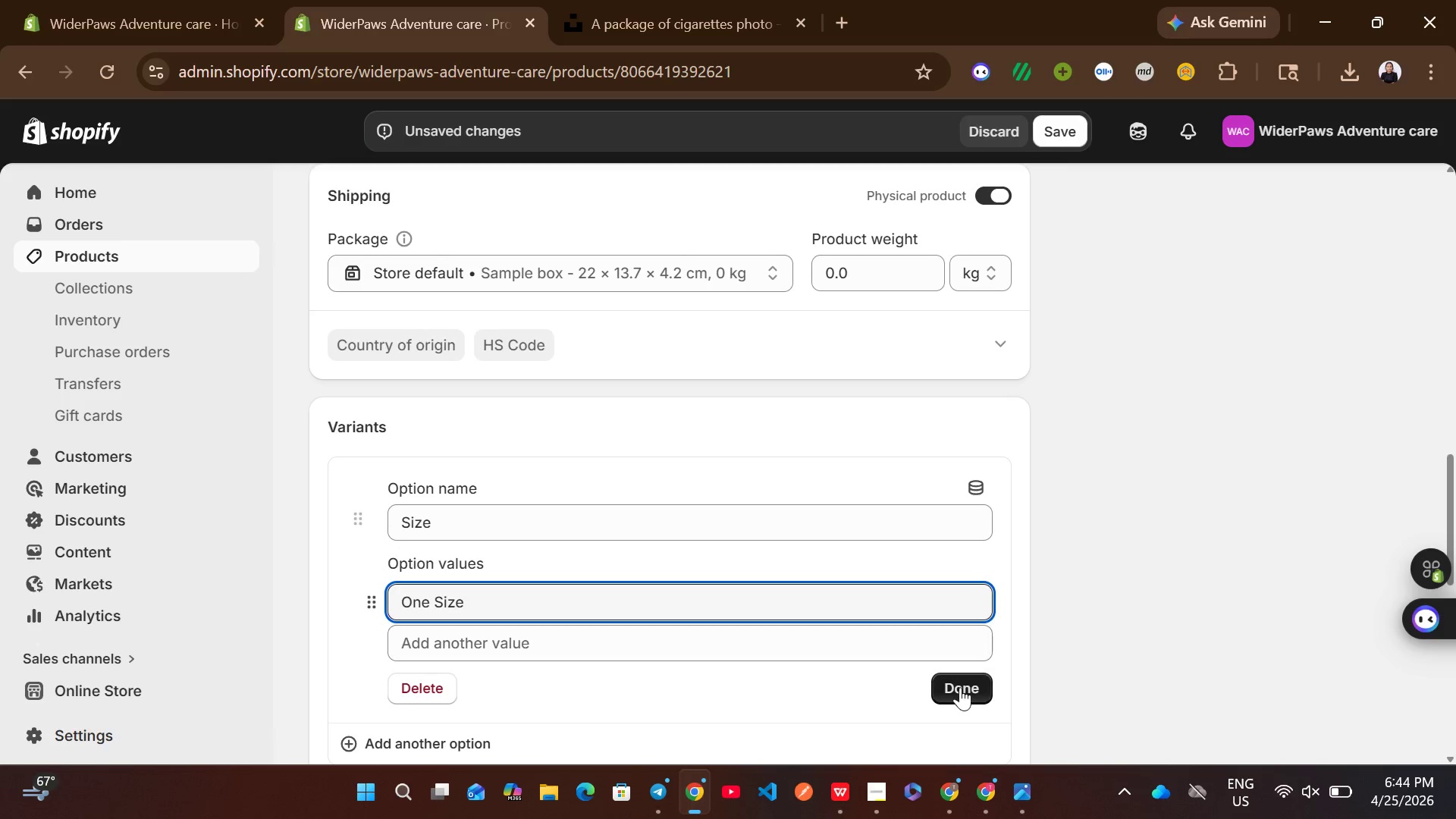 
left_click([981, 684])
 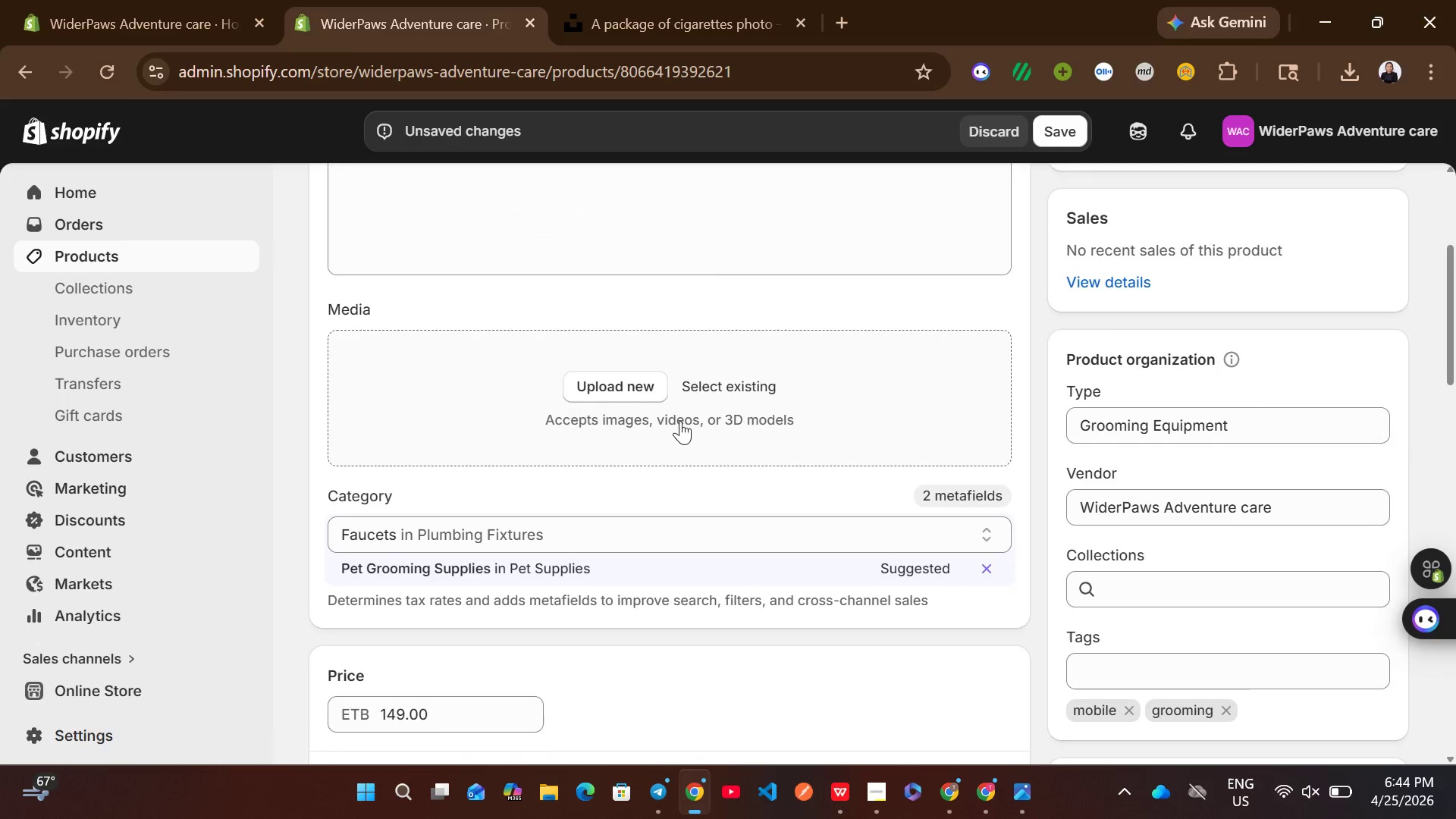 
wait(6.02)
 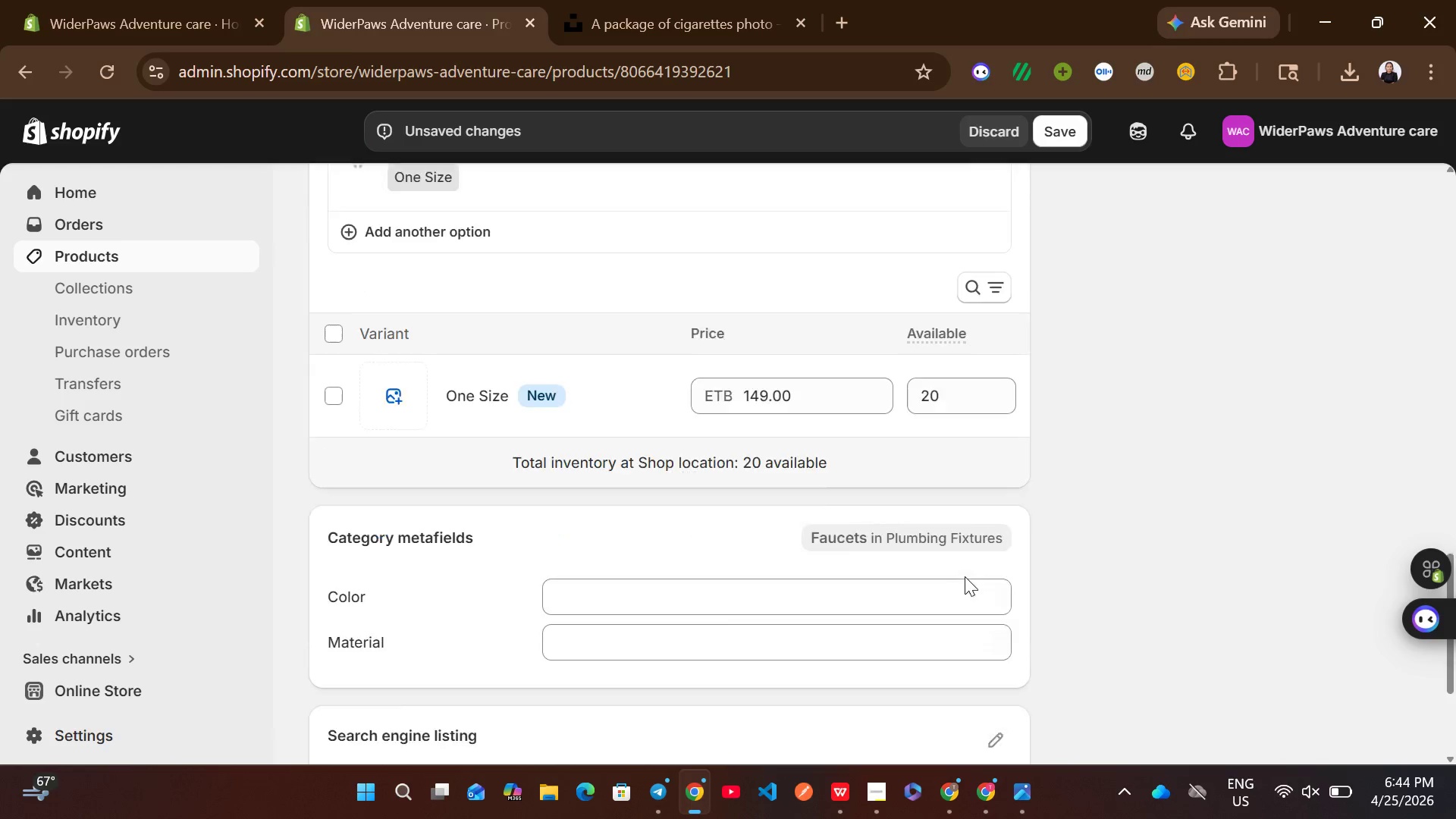 
left_click([563, 391])
 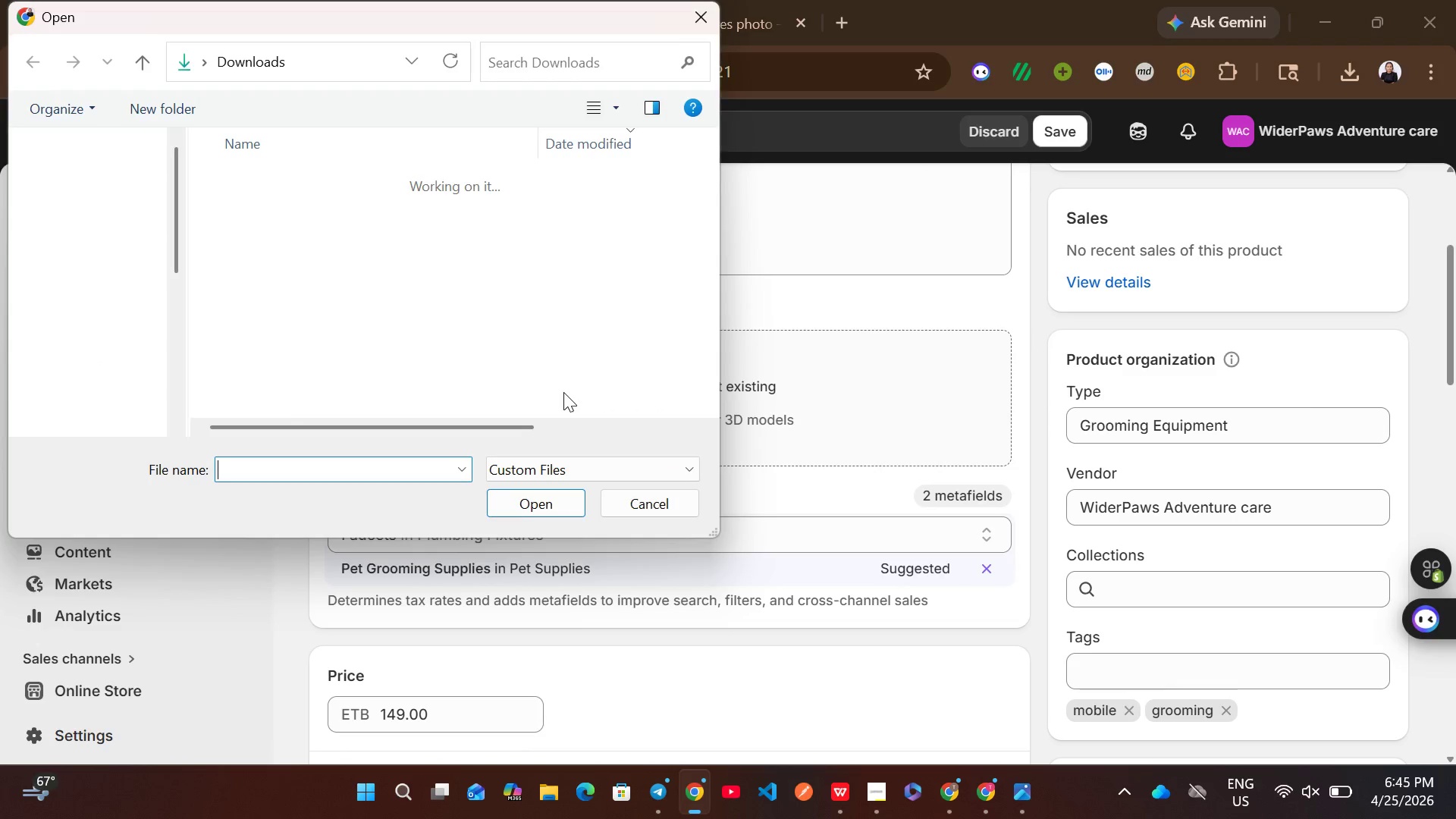 
scroll: coordinate [388, 336], scroll_direction: down, amount: 5.0
 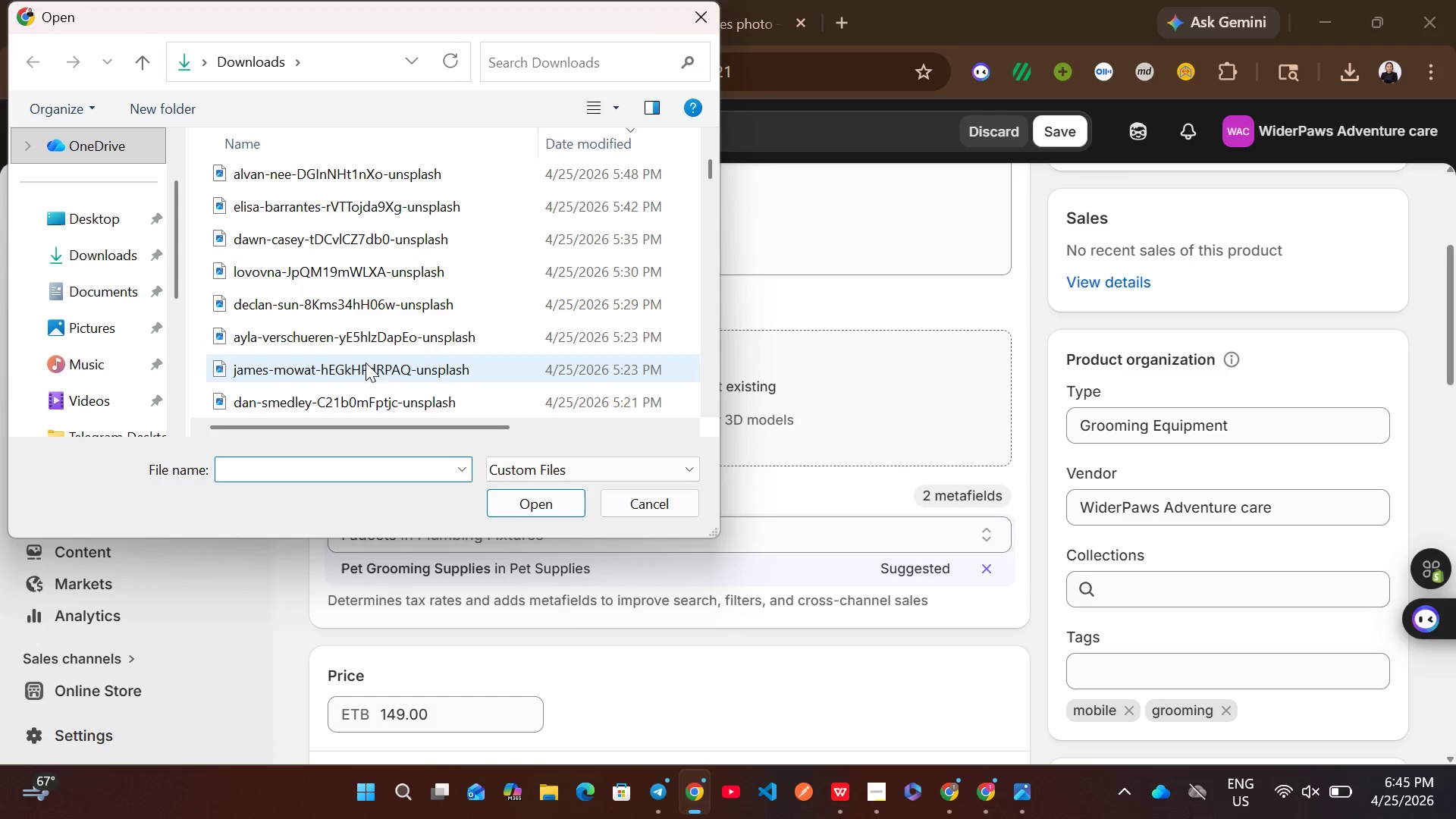 
left_click([366, 362])
 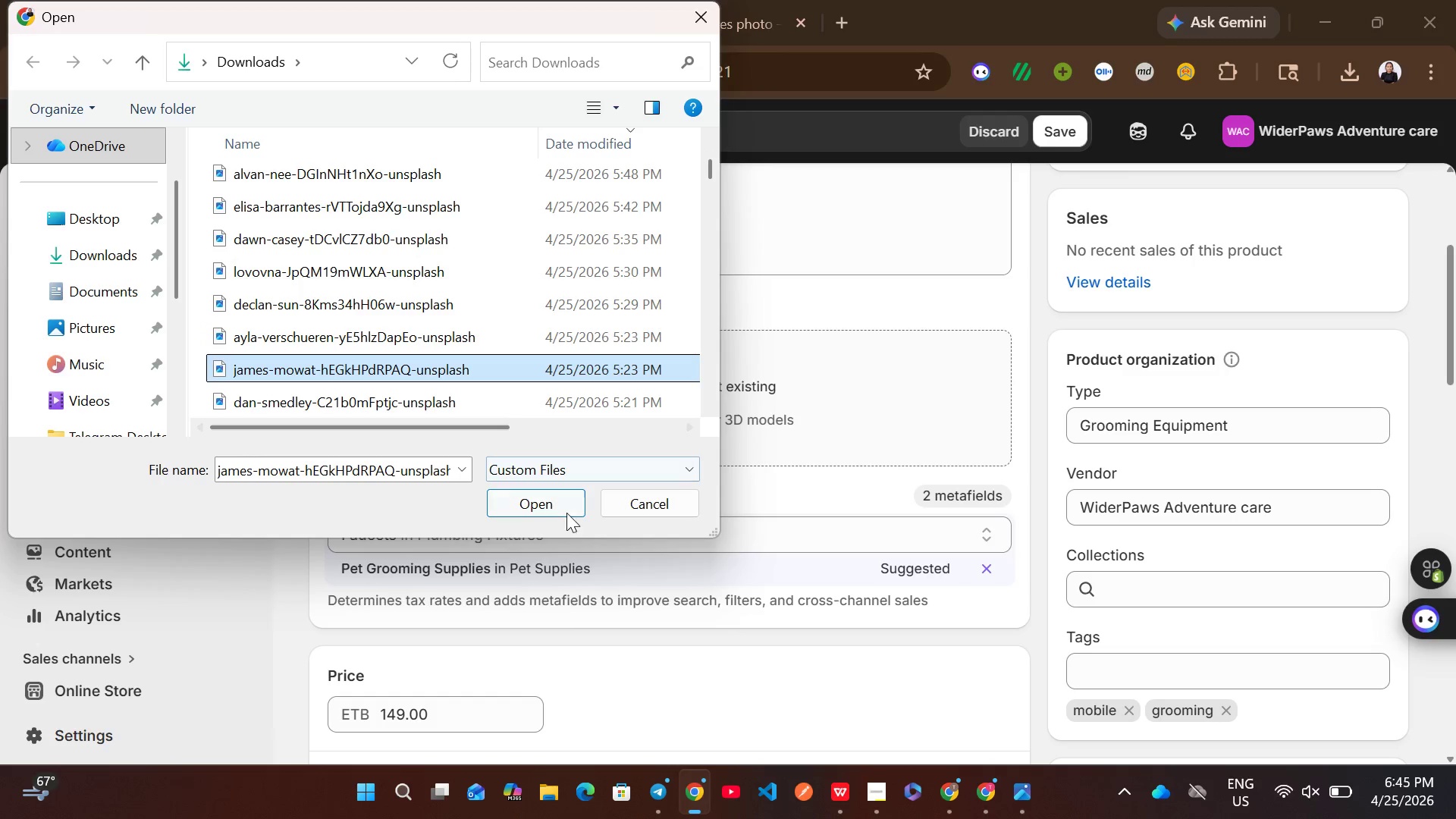 
left_click([566, 513])
 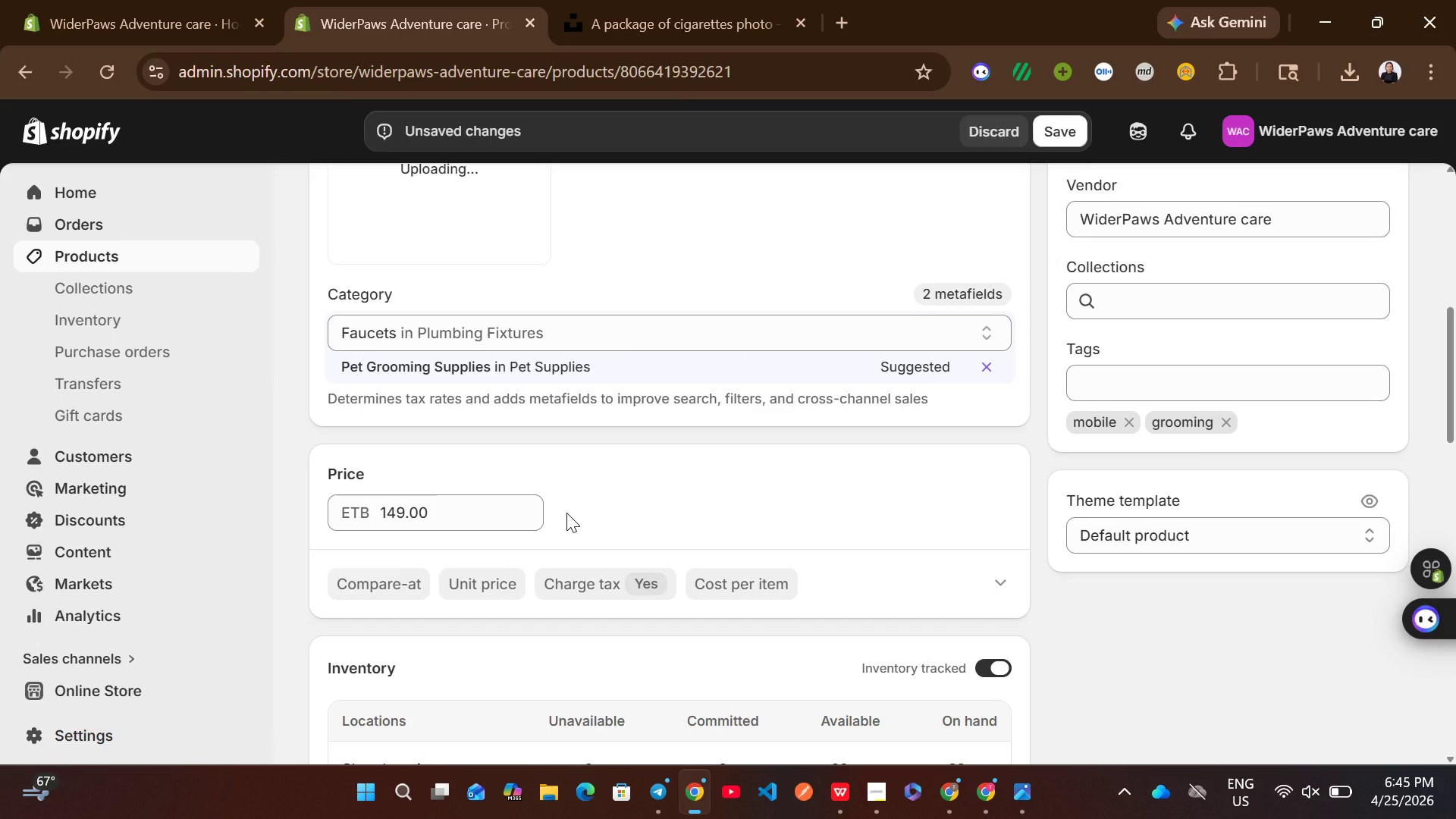 
wait(13.05)
 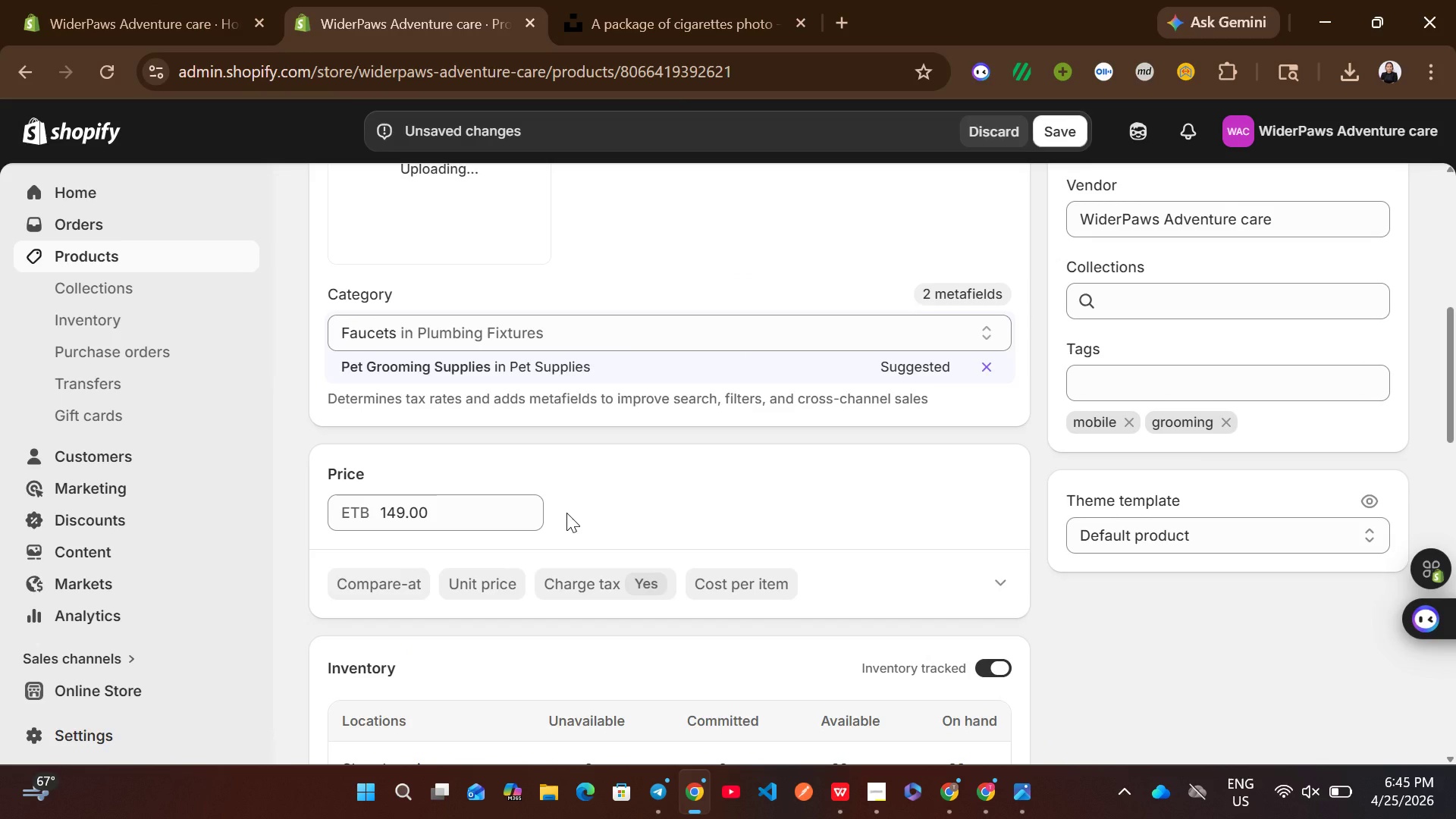 
left_click([556, 353])
 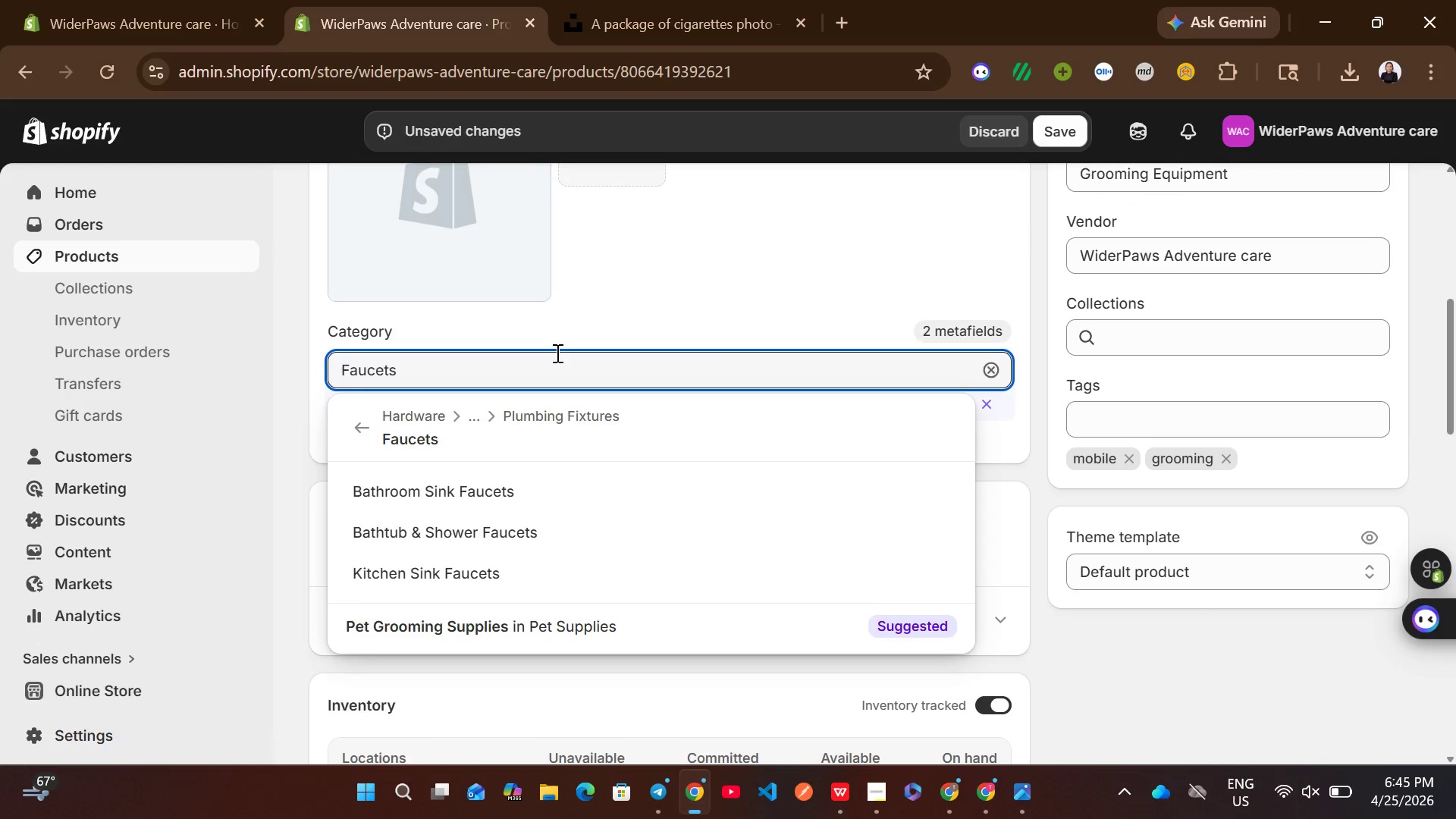 
key(Control+ControlLeft)
 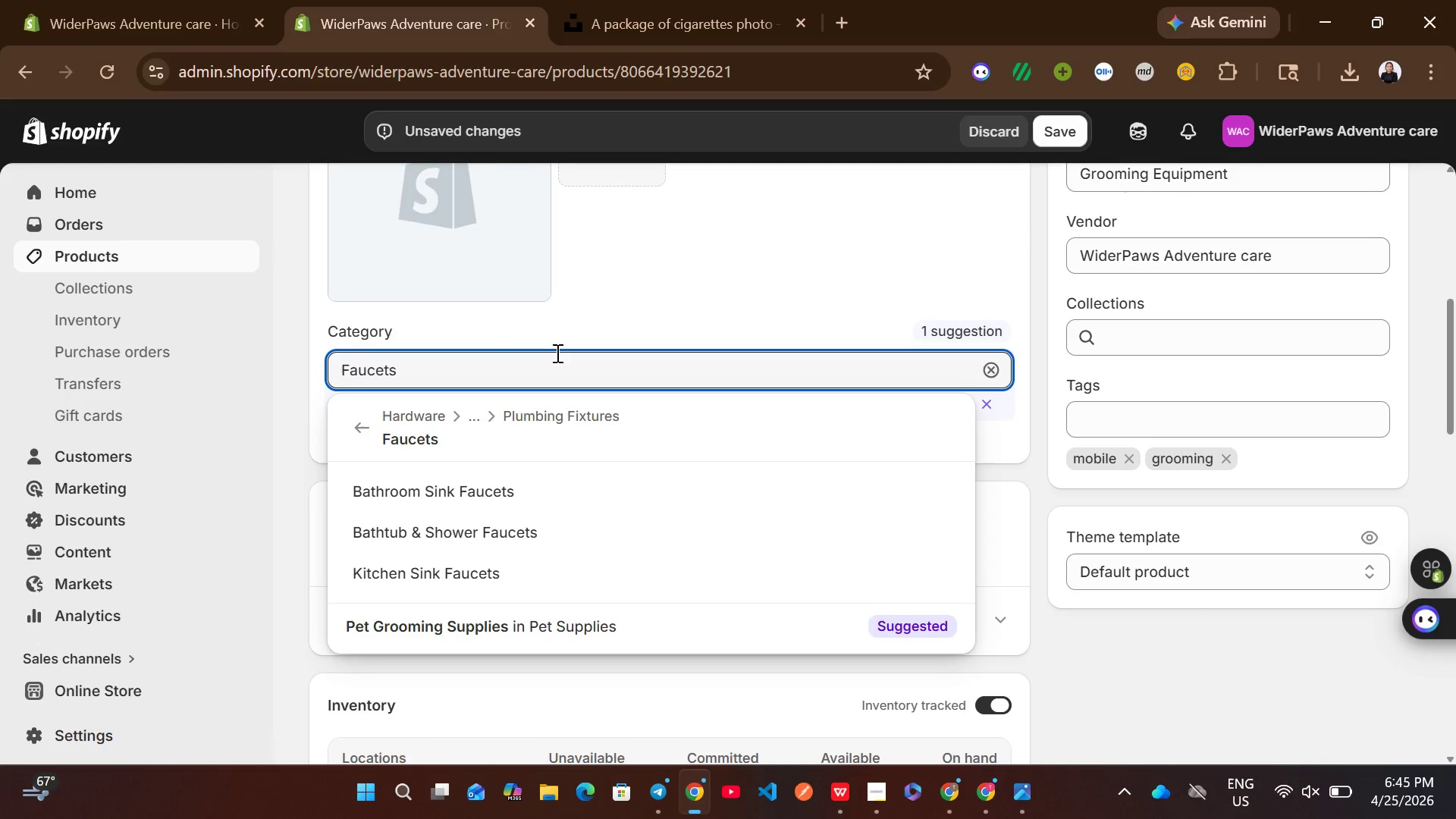 
key(Control+A)
 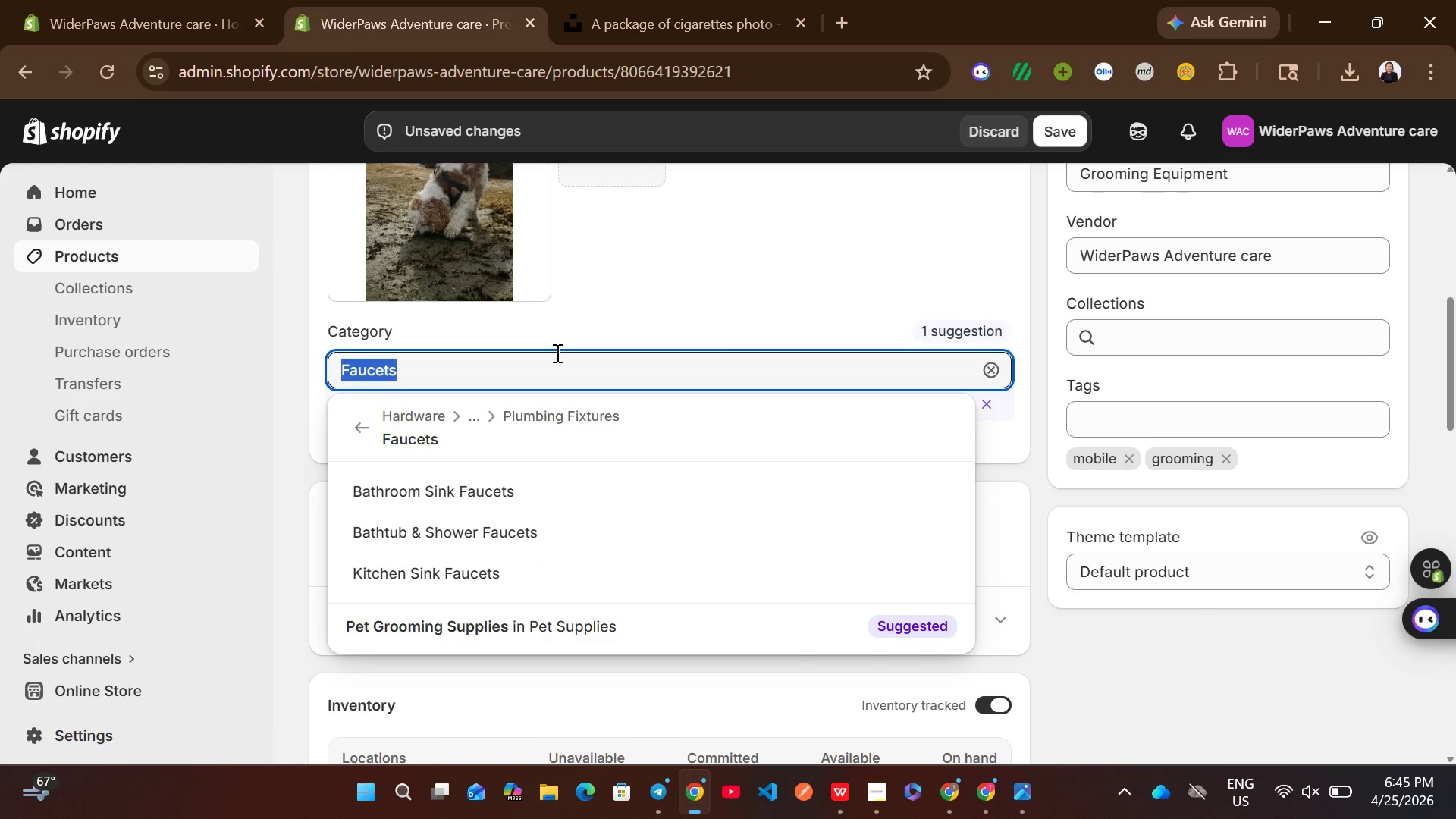 
type(pet suppl)
 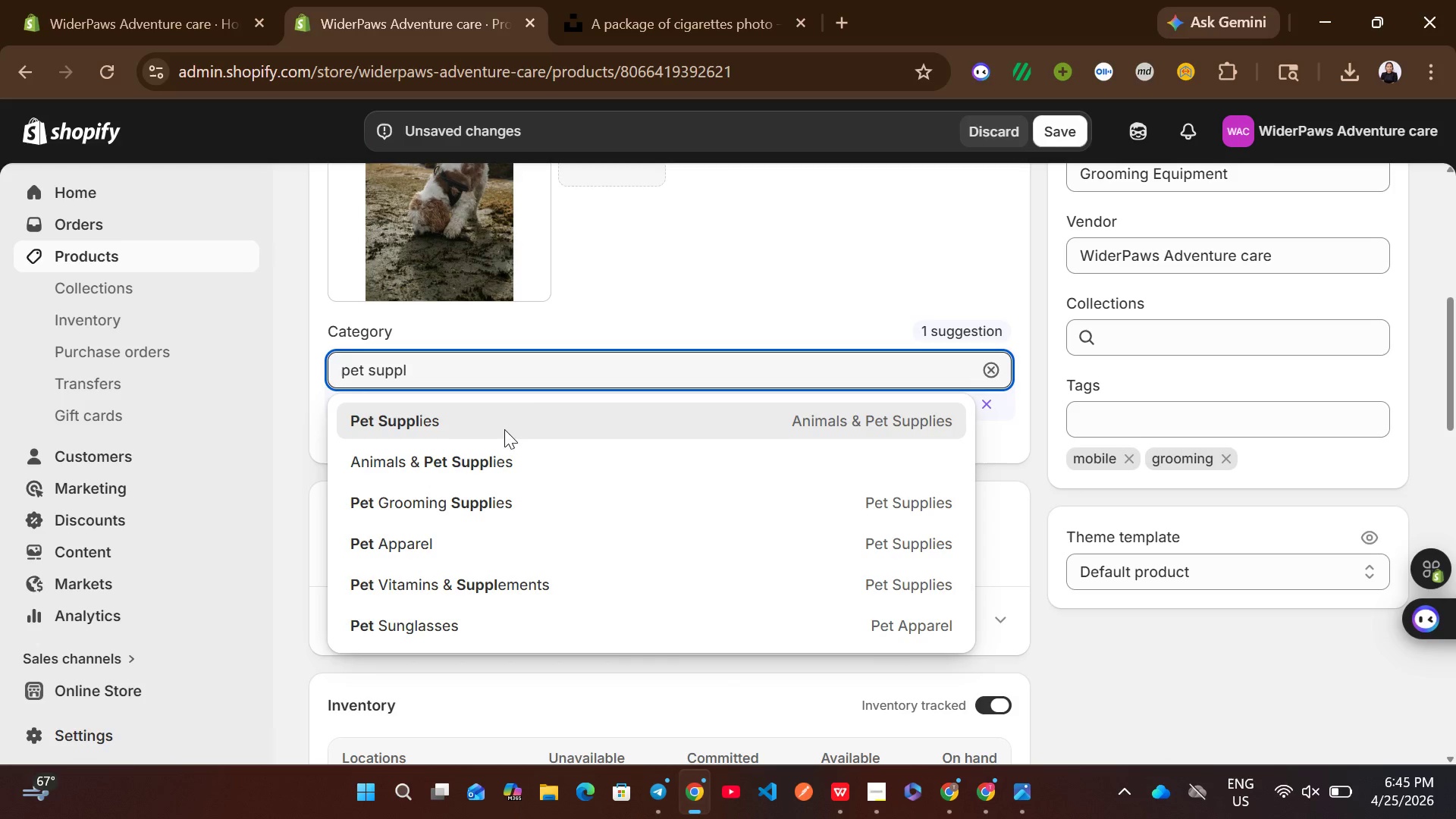 
left_click([504, 429])
 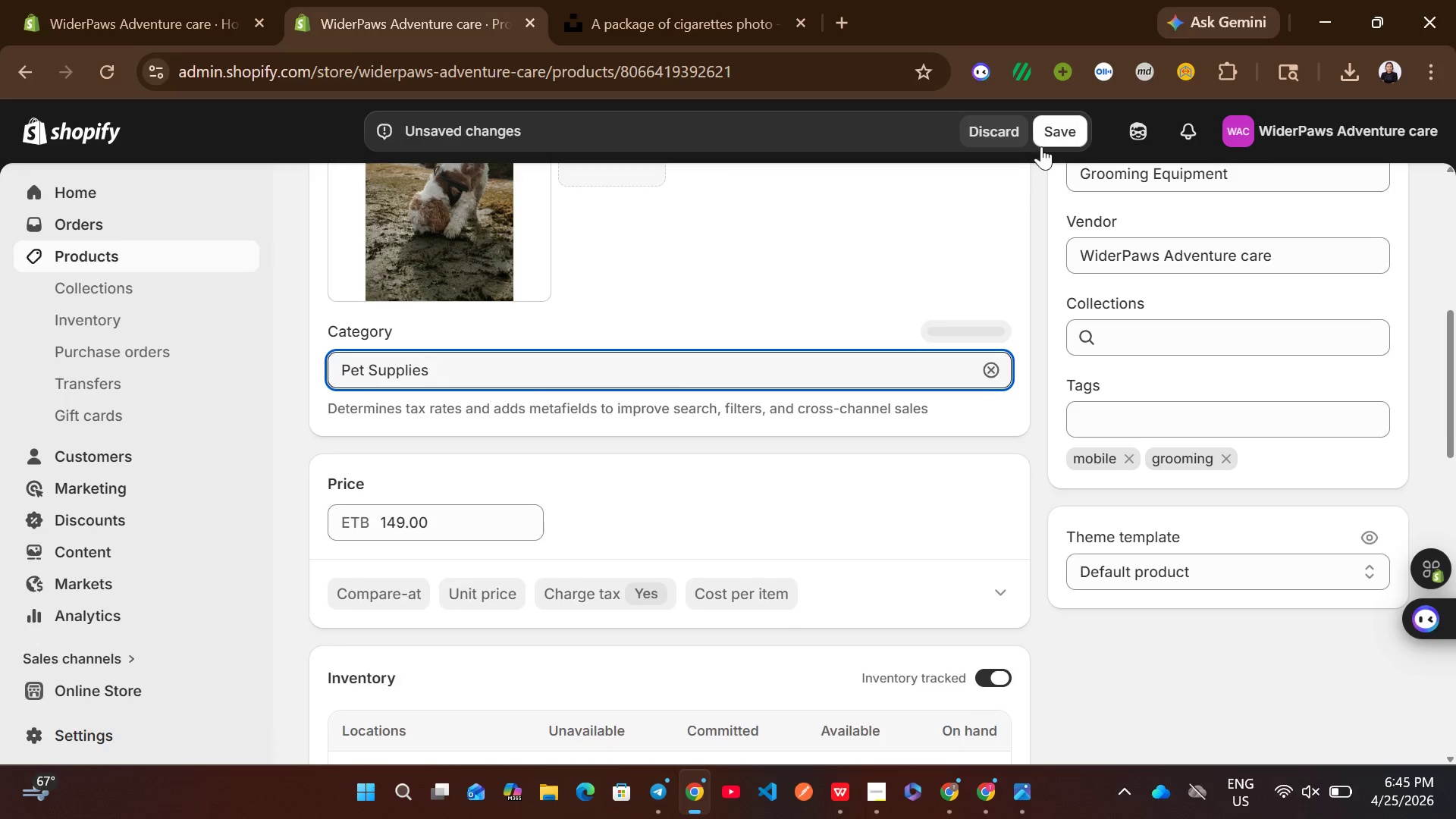 
left_click([1060, 120])
 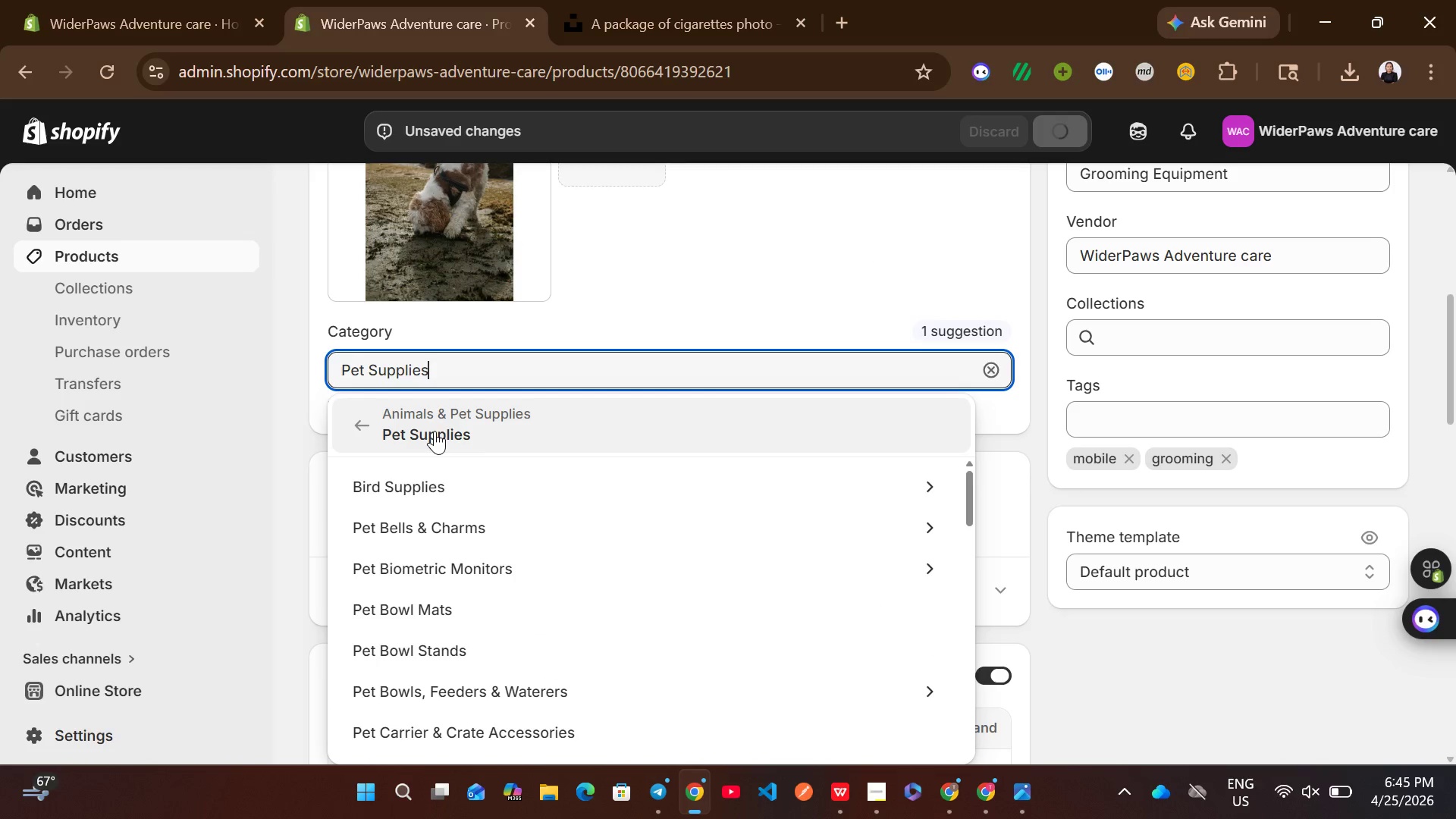 
wait(7.38)
 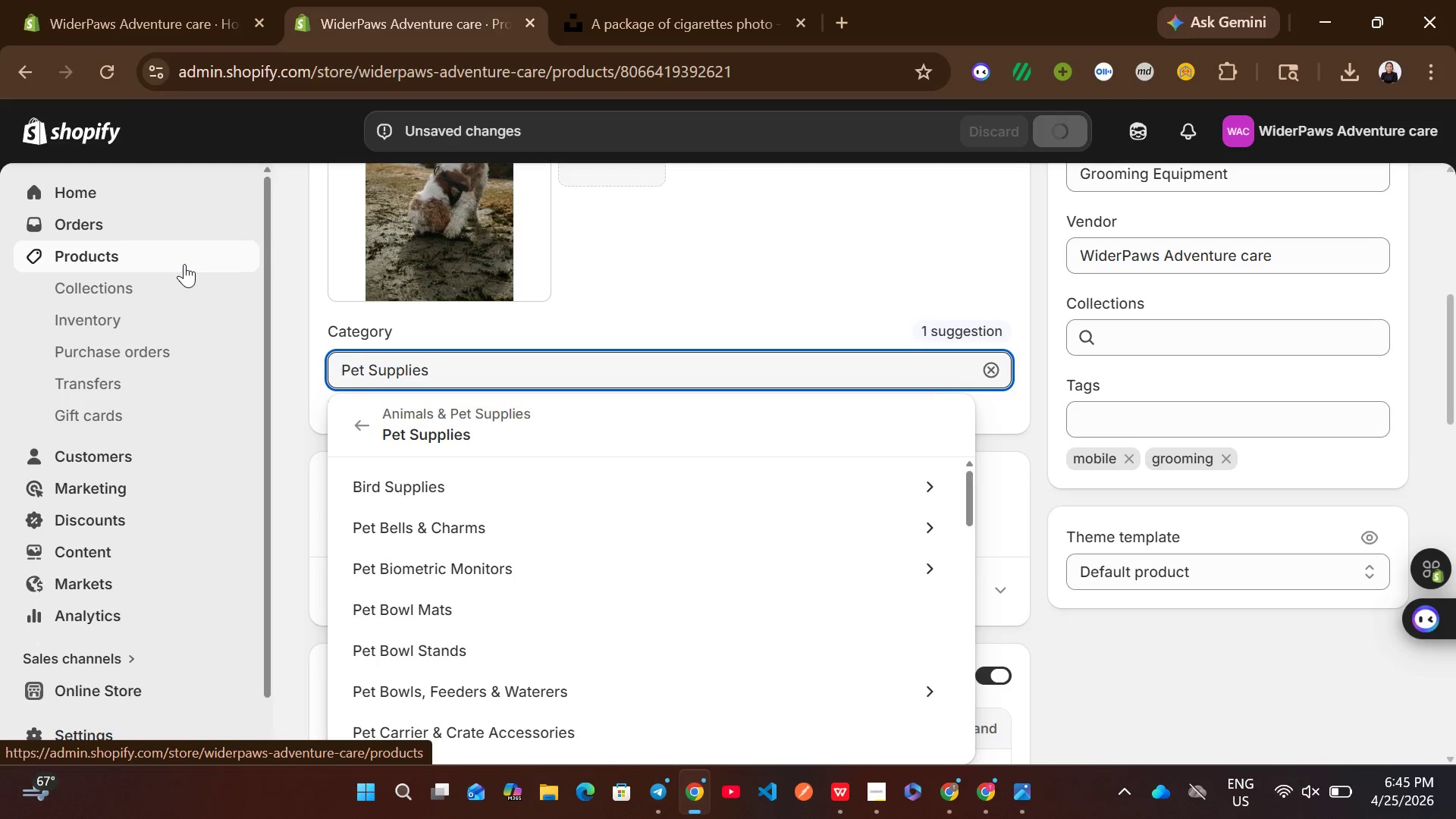 
left_click([482, 332])
 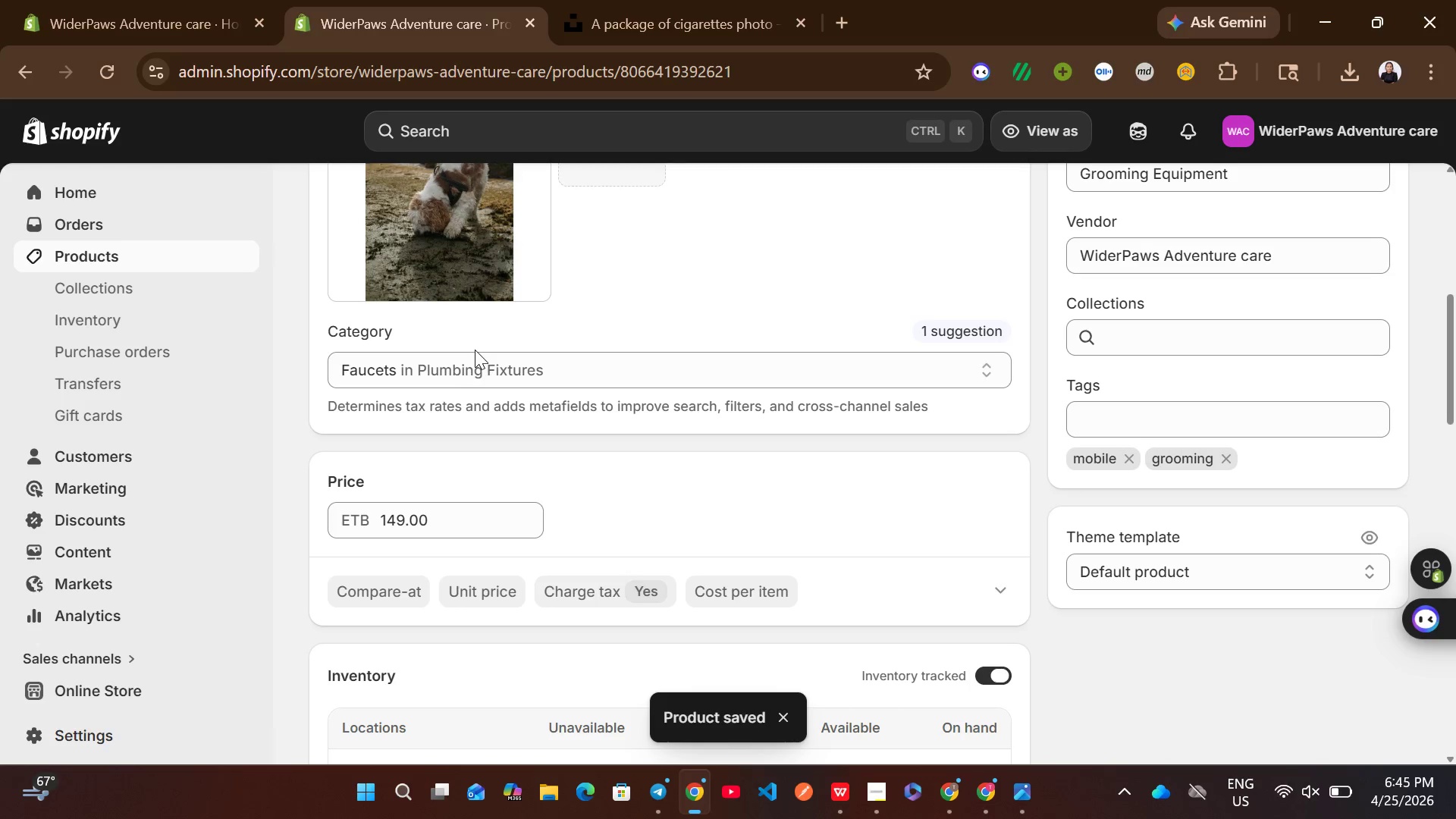 
left_click([466, 368])
 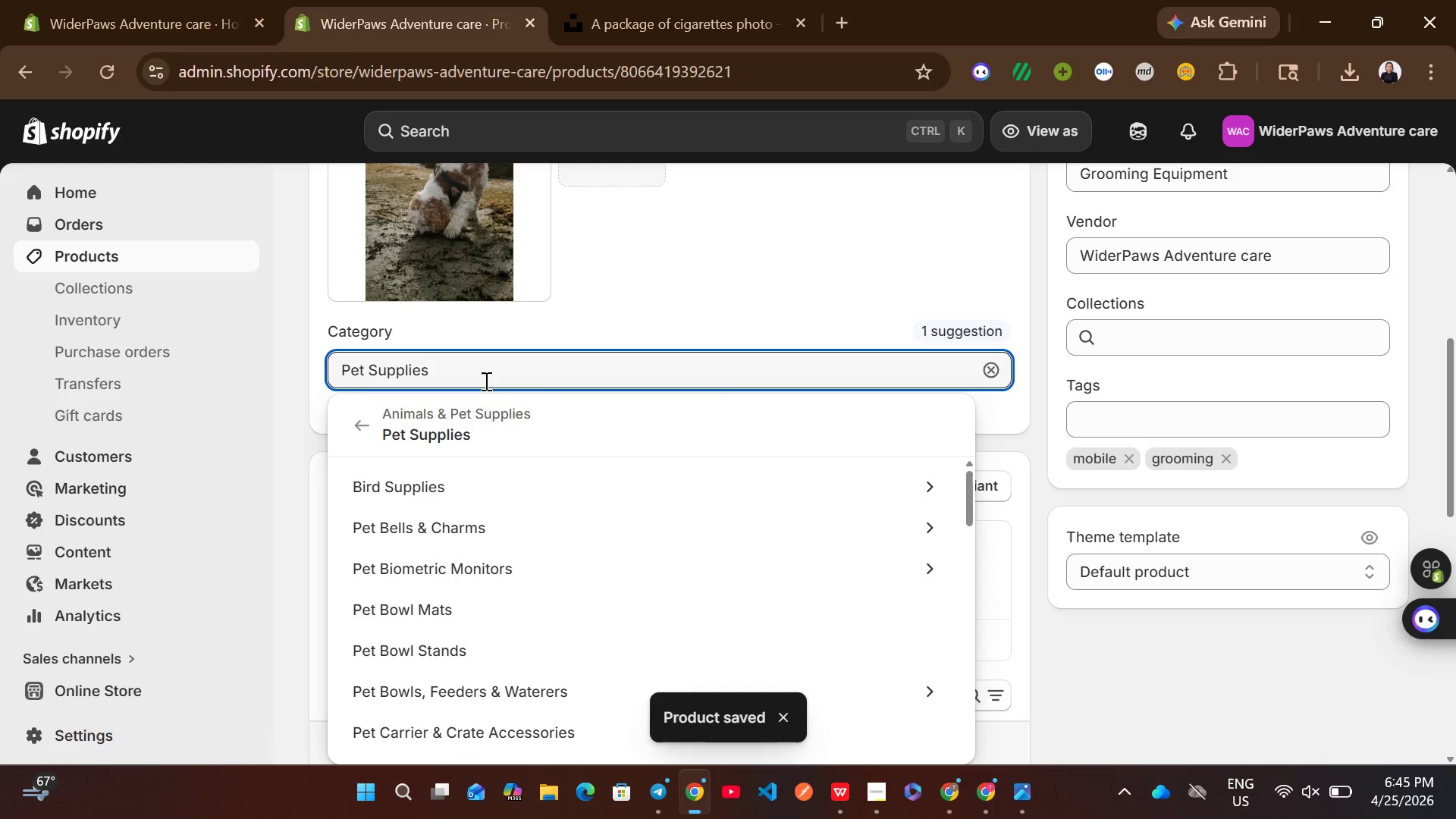 
left_click([458, 431])
 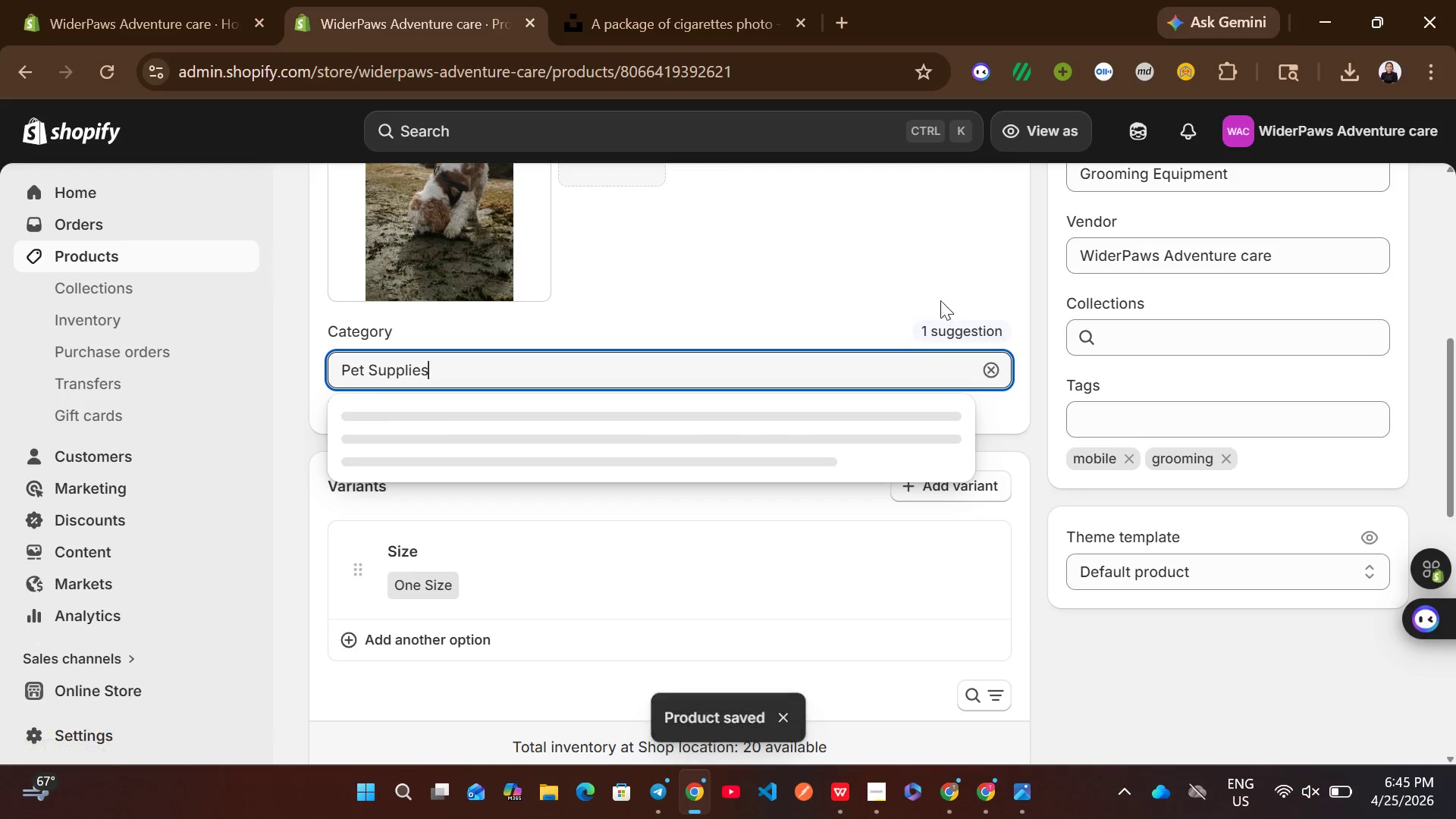 
left_click([1042, 369])
 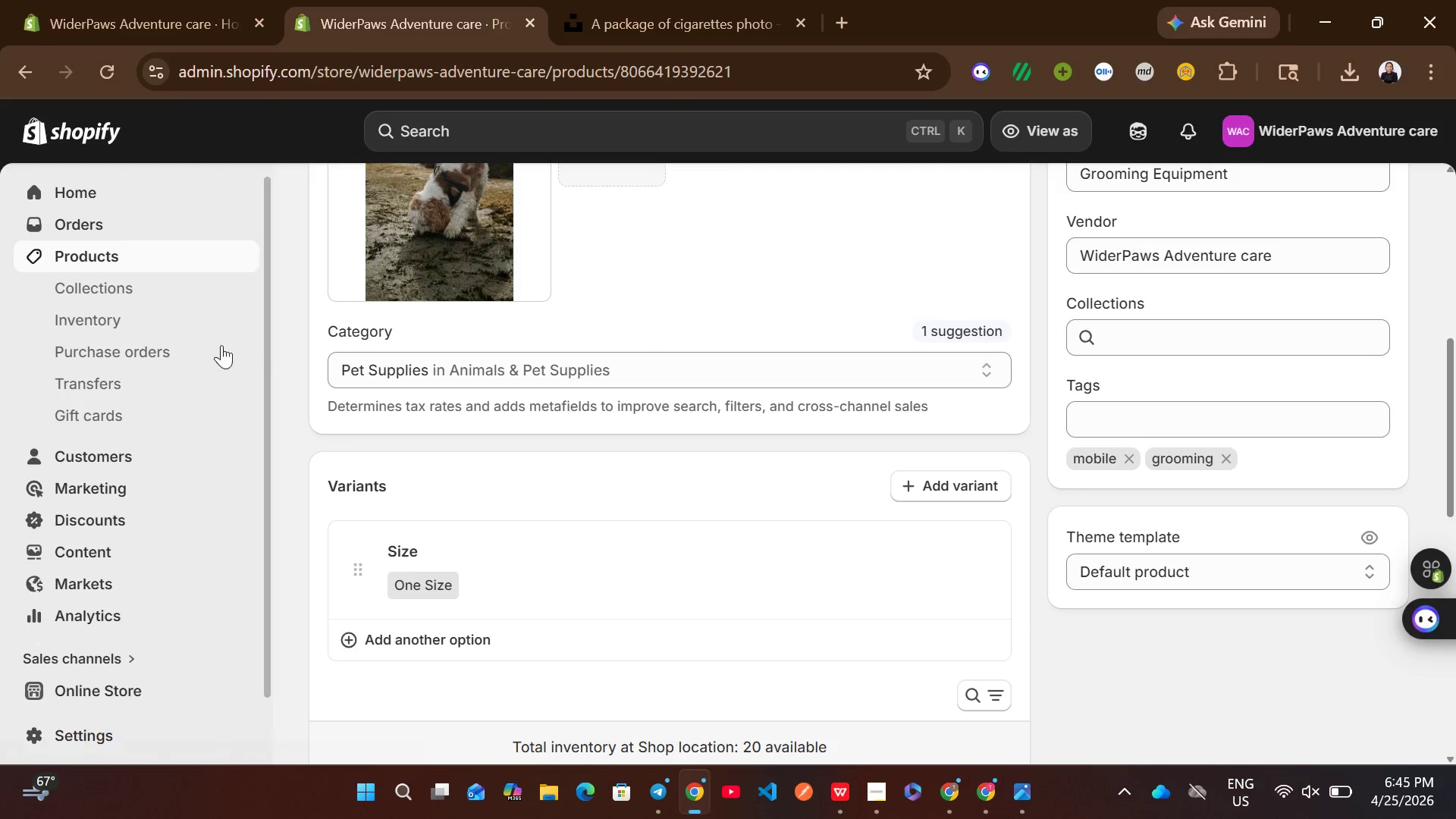 
left_click([173, 257])
 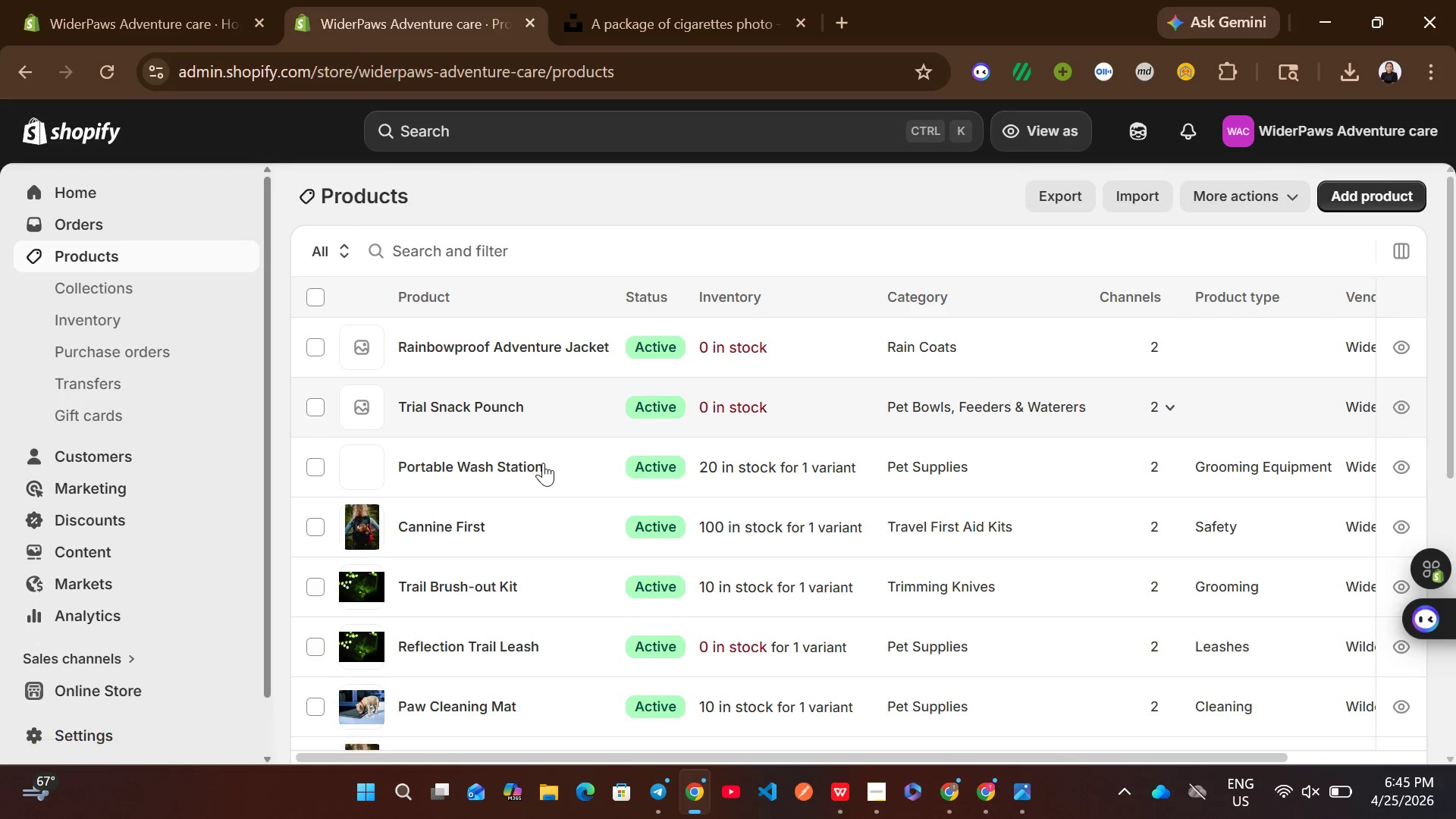 
left_click([789, 406])
 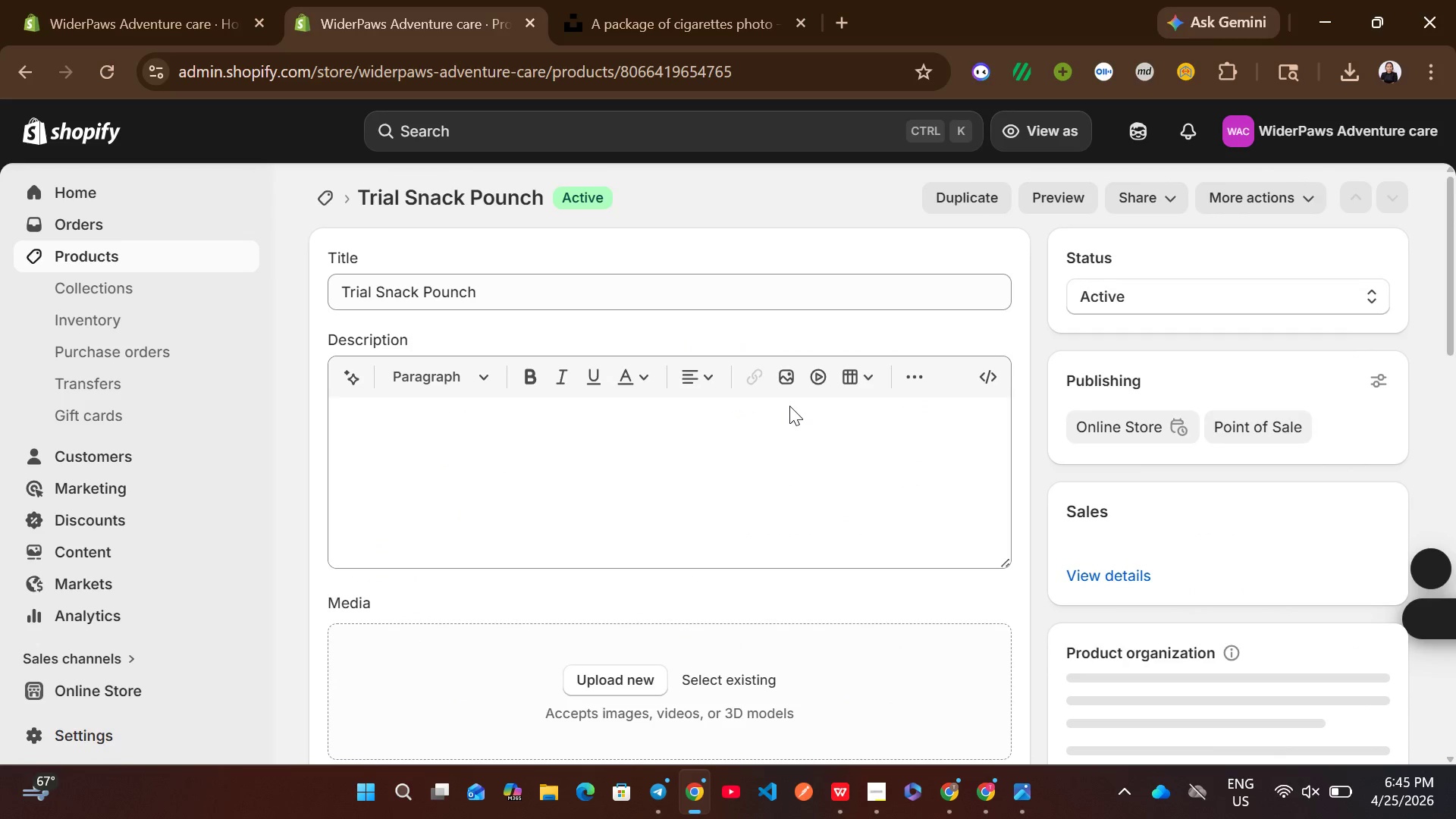 
left_click([648, 488])
 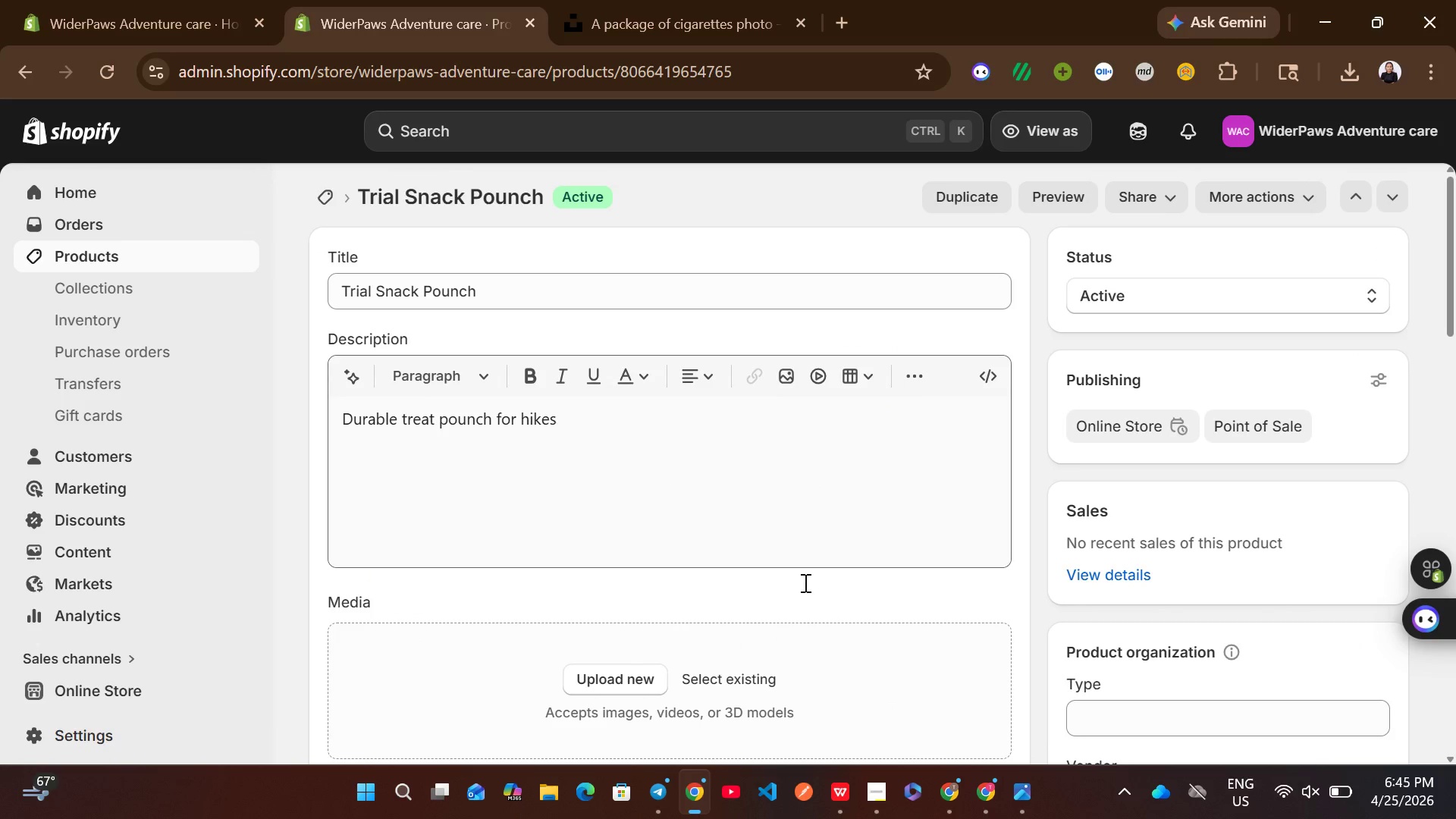 
left_click([874, 780])